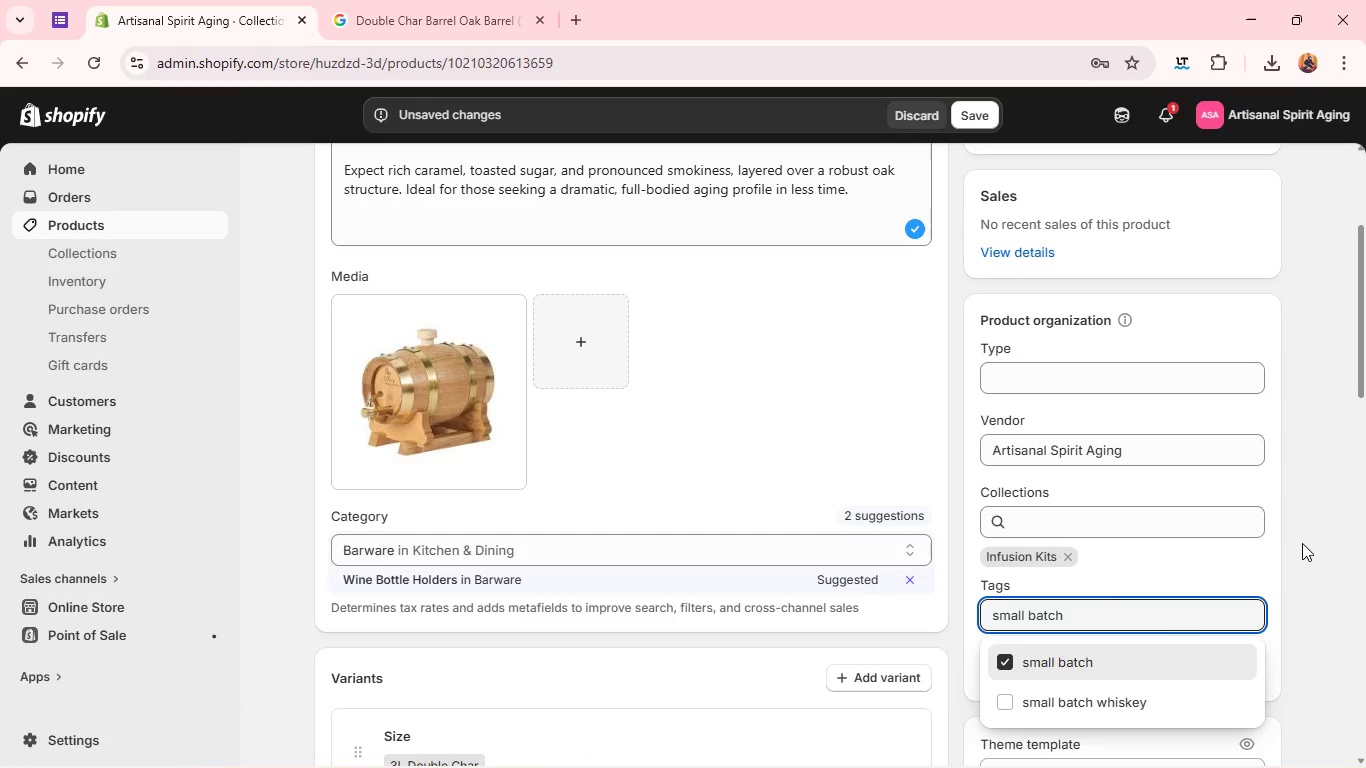 
left_click([1365, 550])
 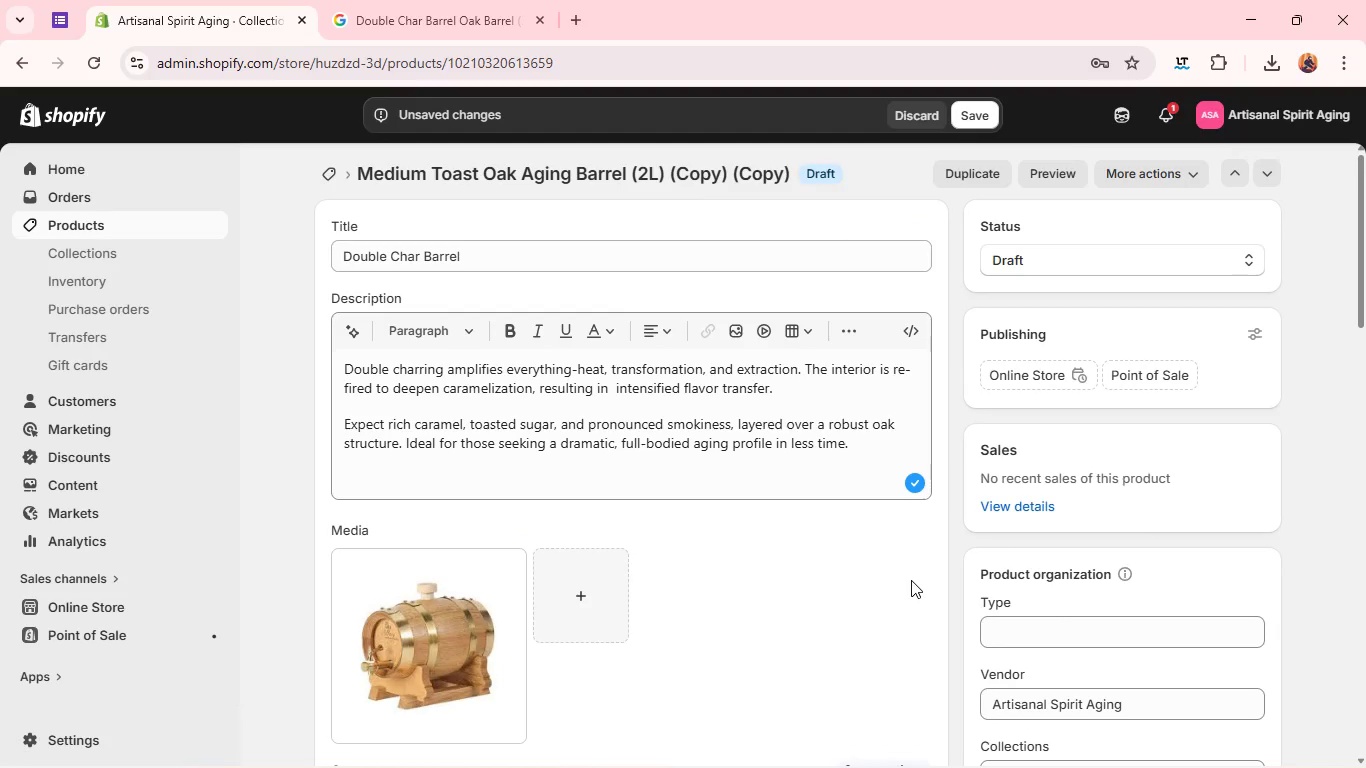 
wait(17.39)
 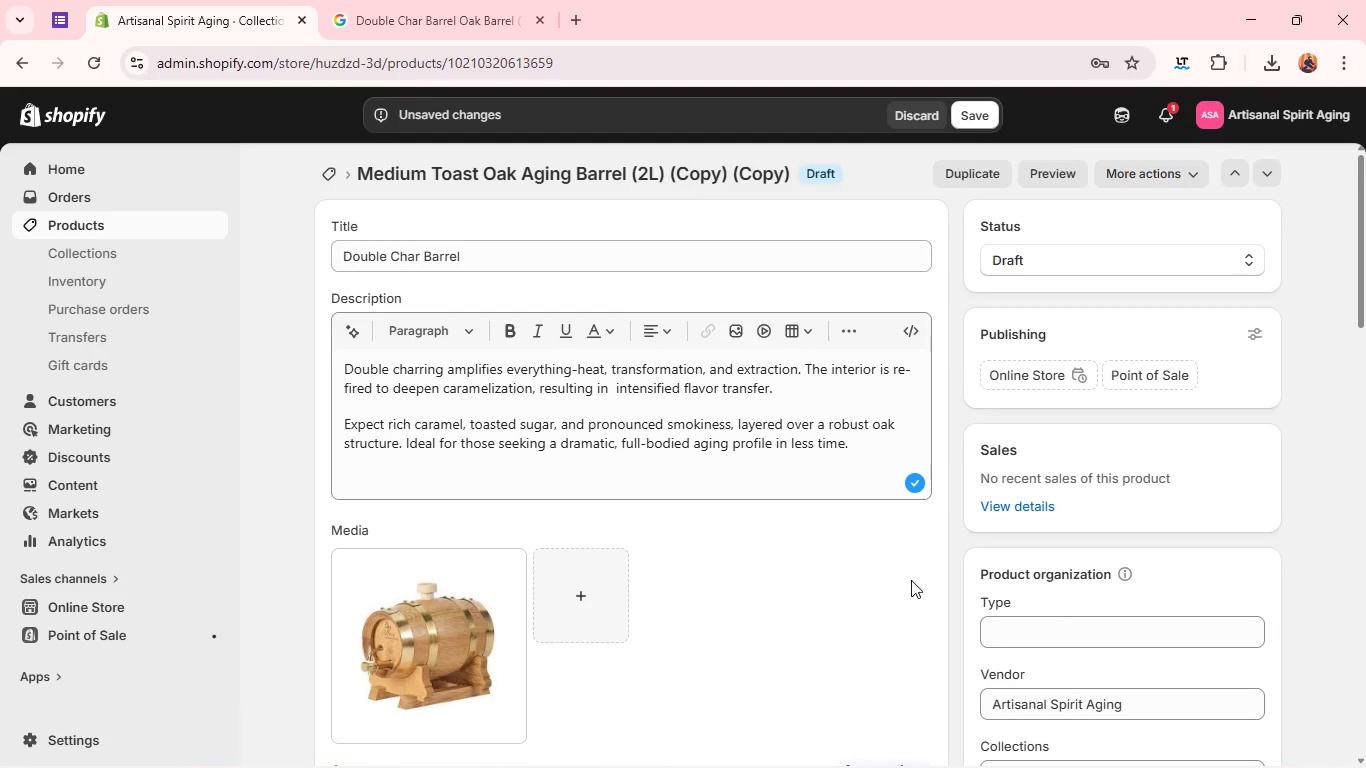 
left_click([1065, 554])
 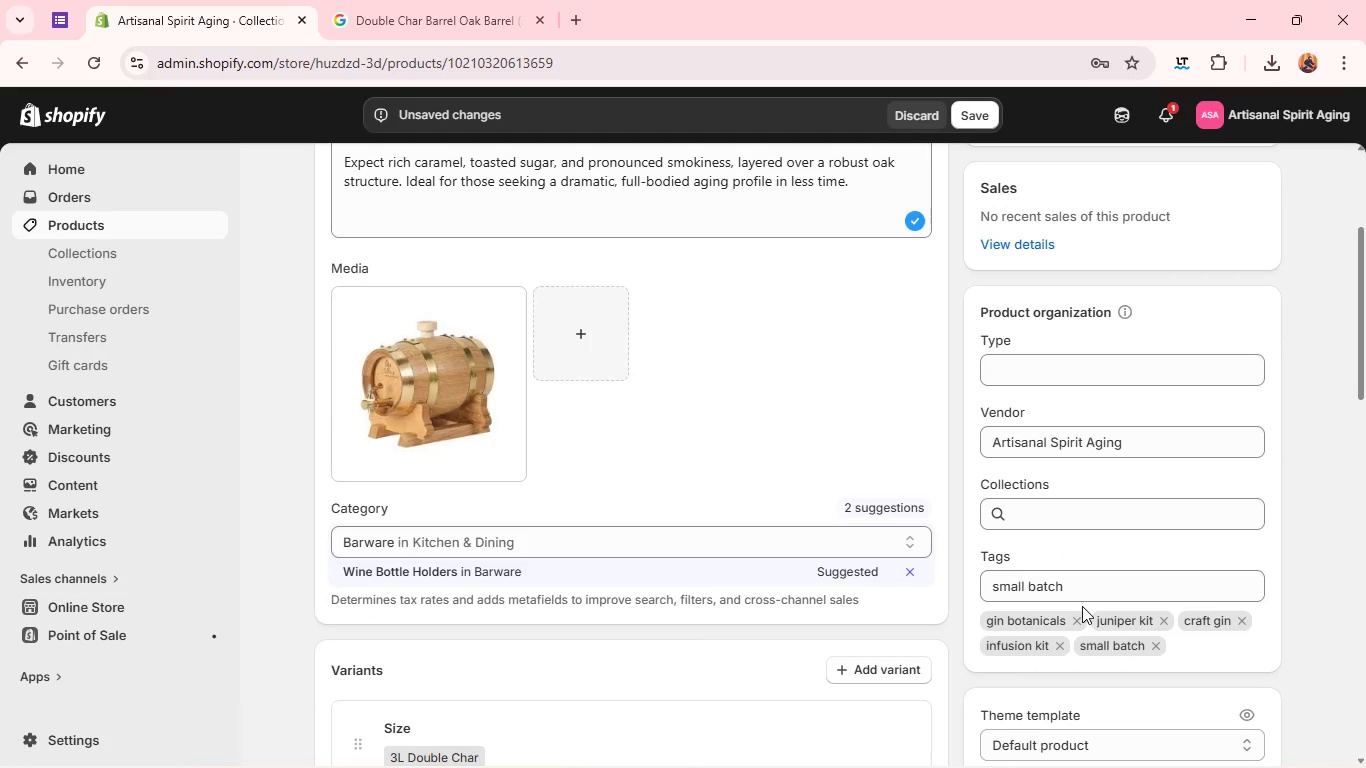 
left_click([1077, 625])
 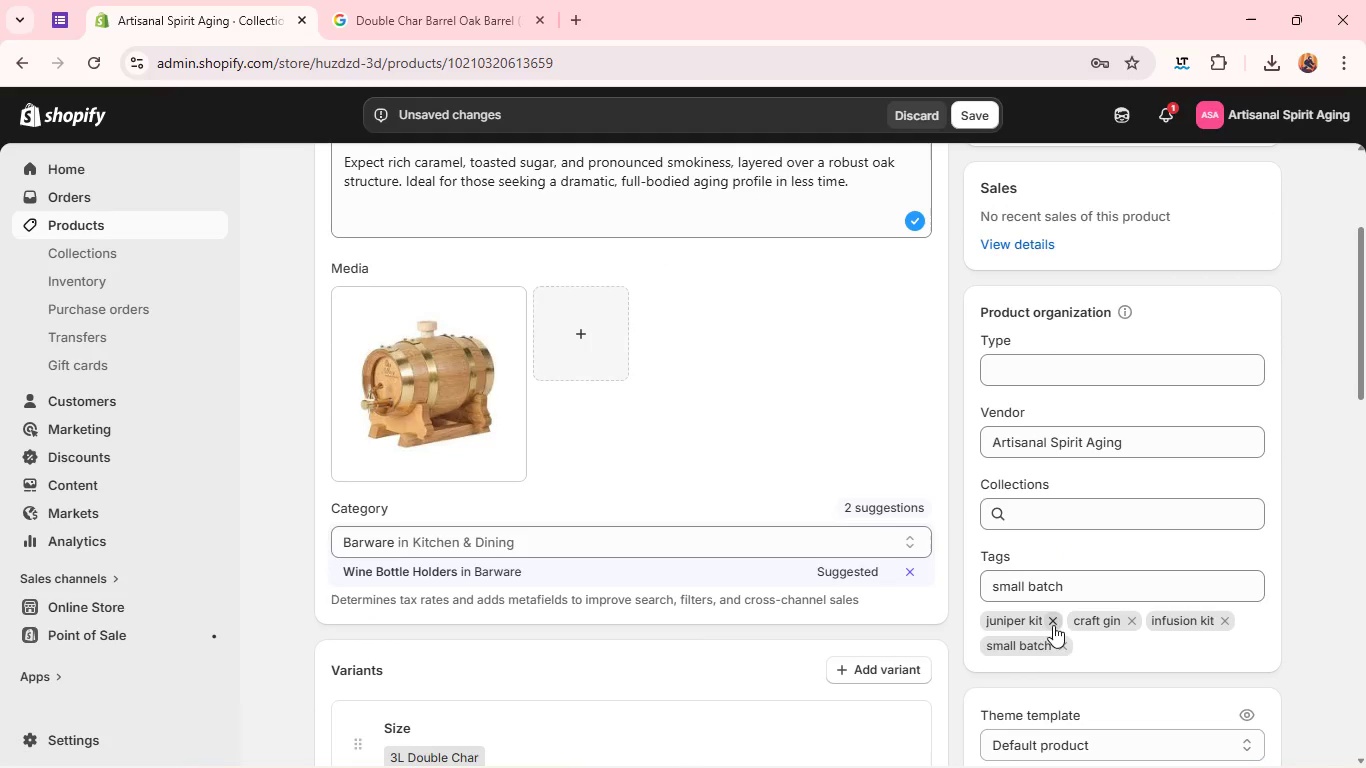 
left_click([1046, 625])
 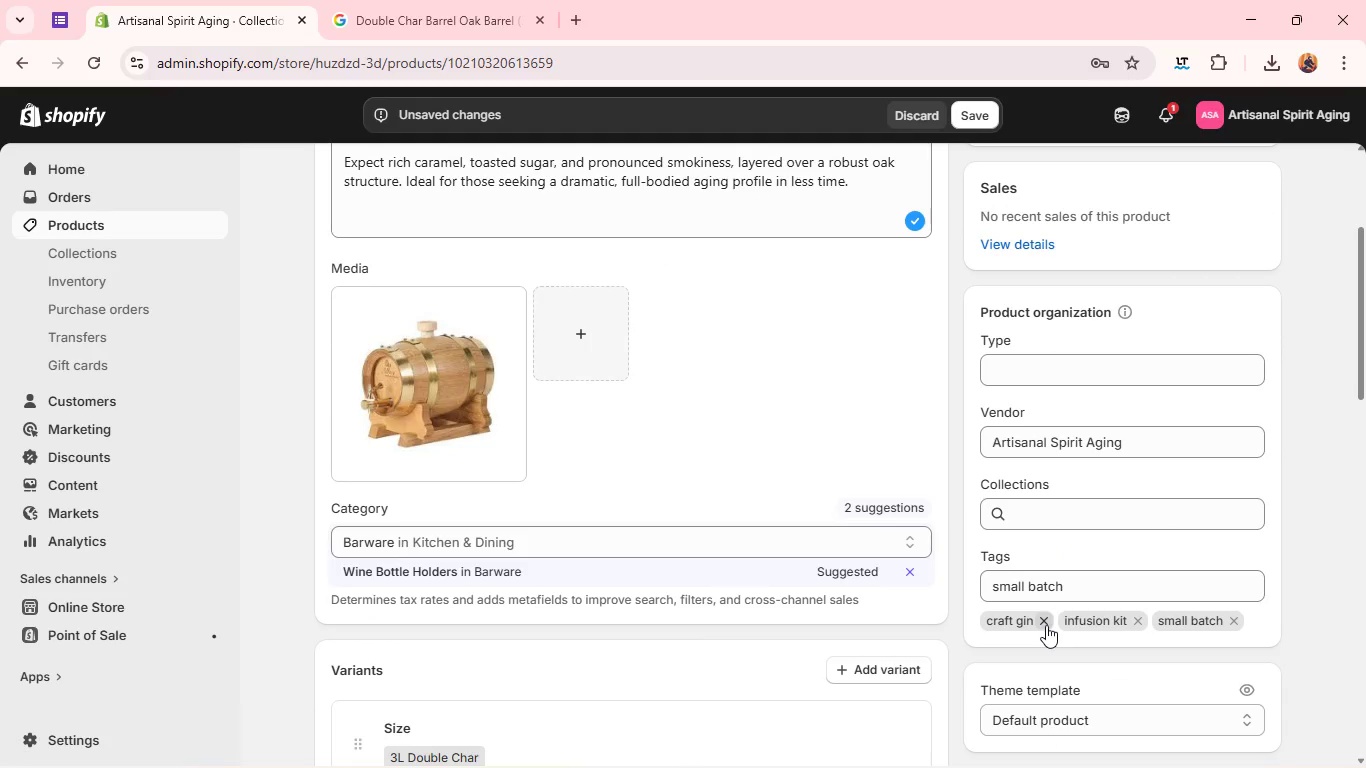 
left_click([1046, 625])
 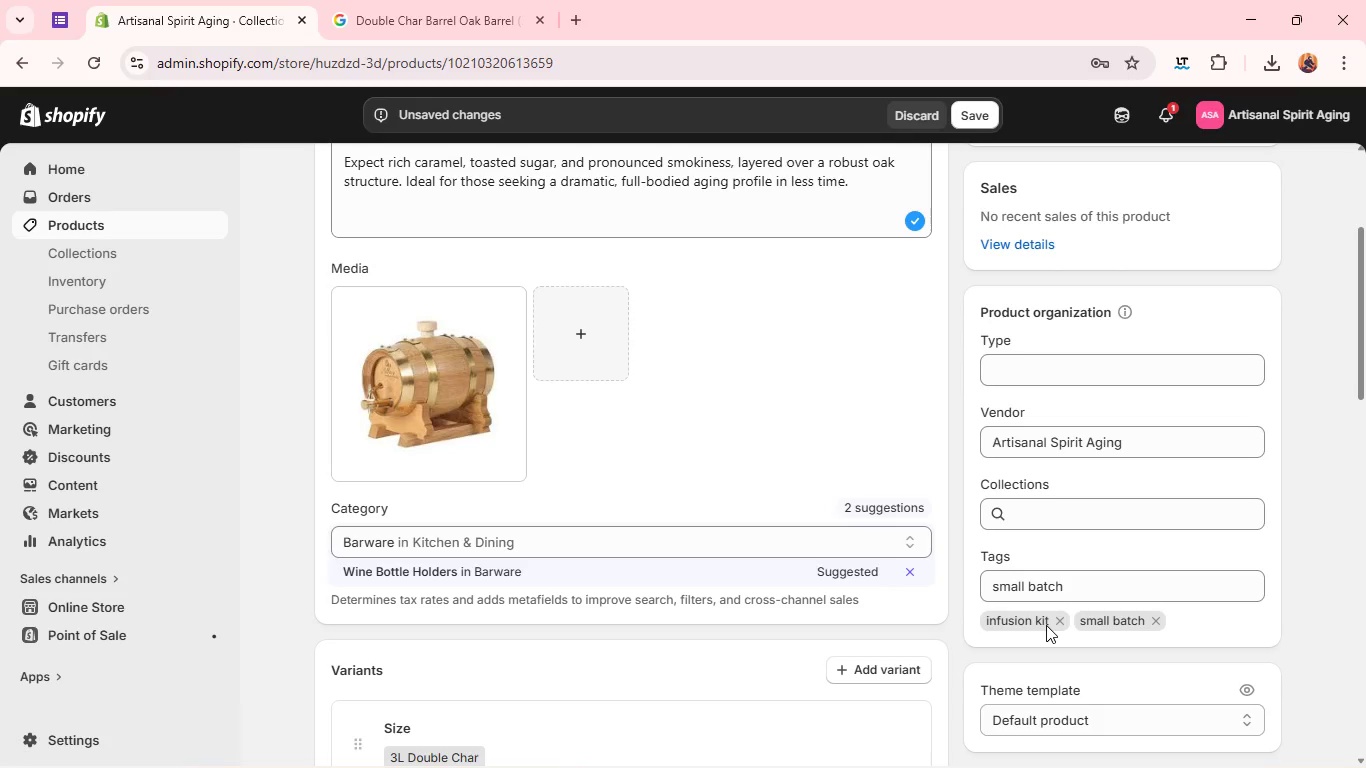 
left_click([1046, 625])
 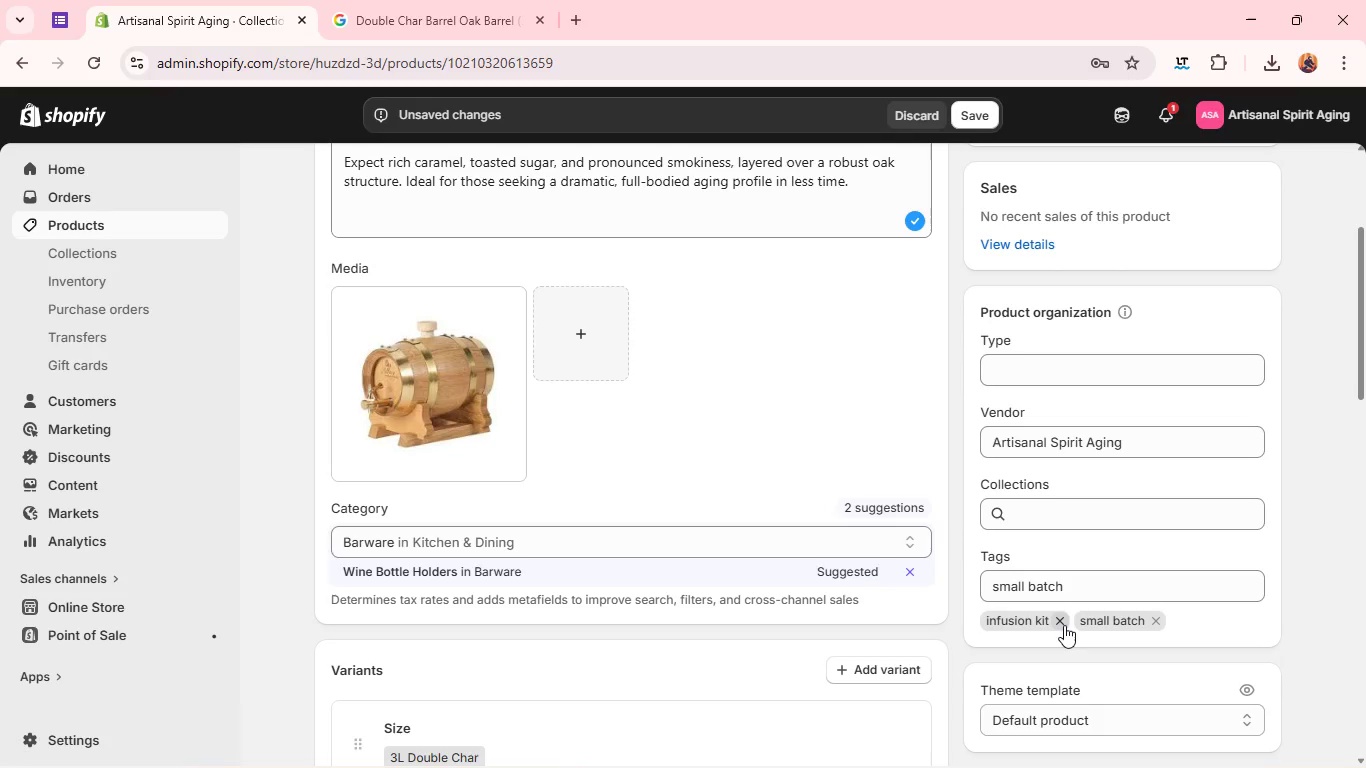 
left_click([1064, 625])
 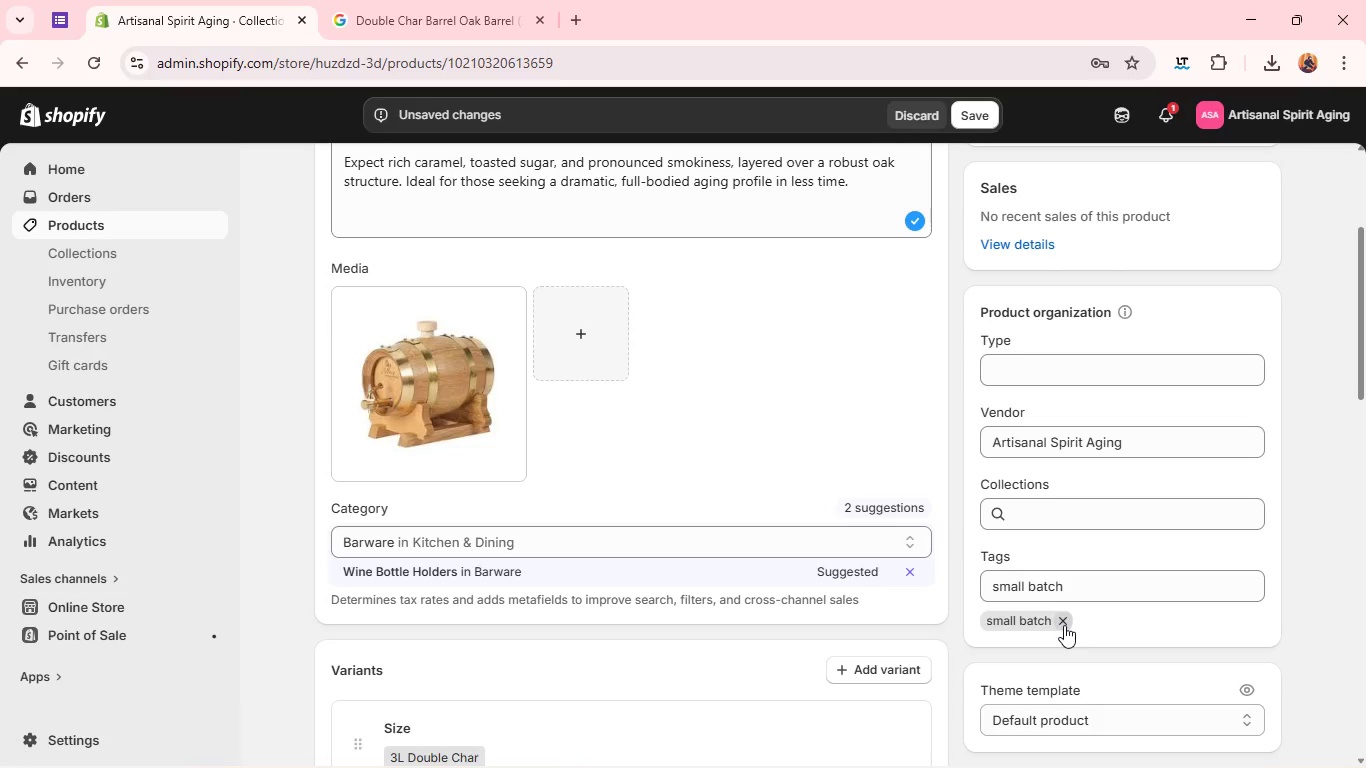 
left_click([1064, 625])
 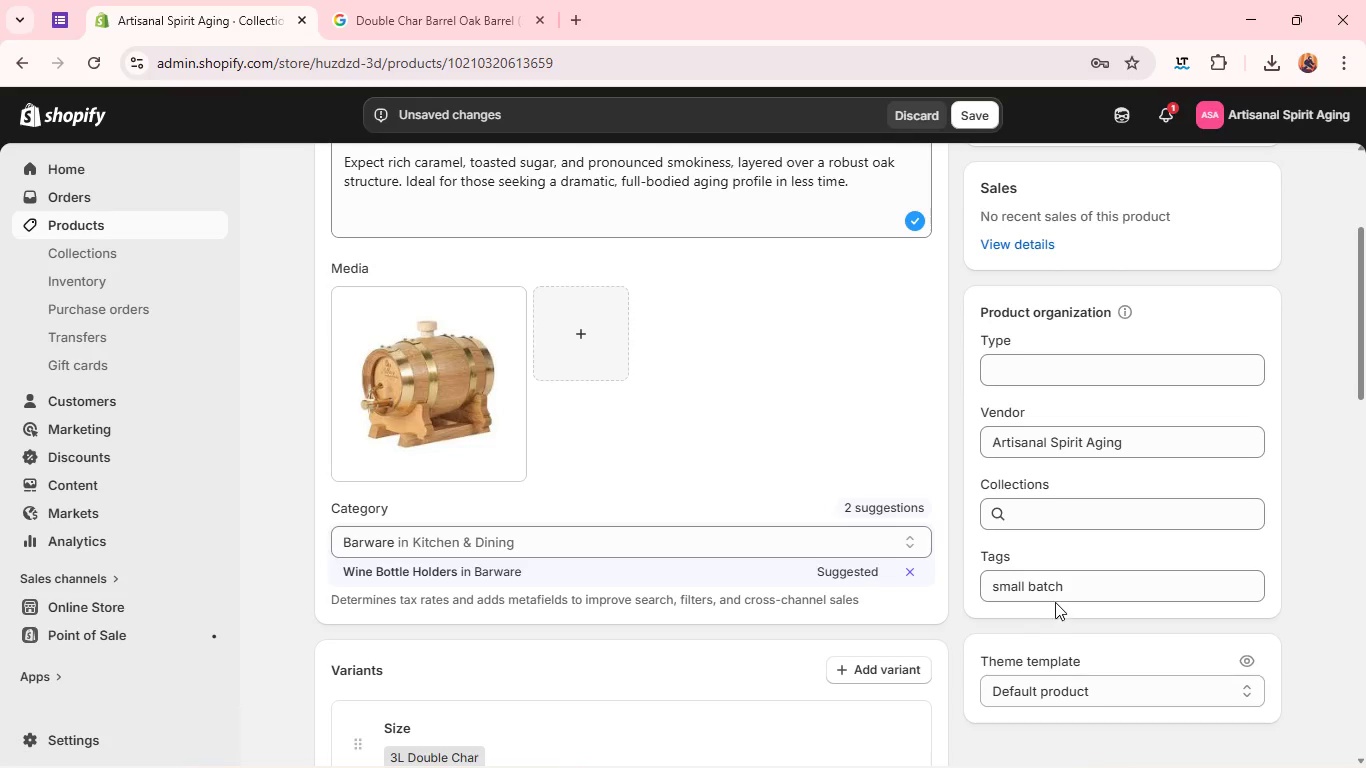 
left_click([1053, 596])
 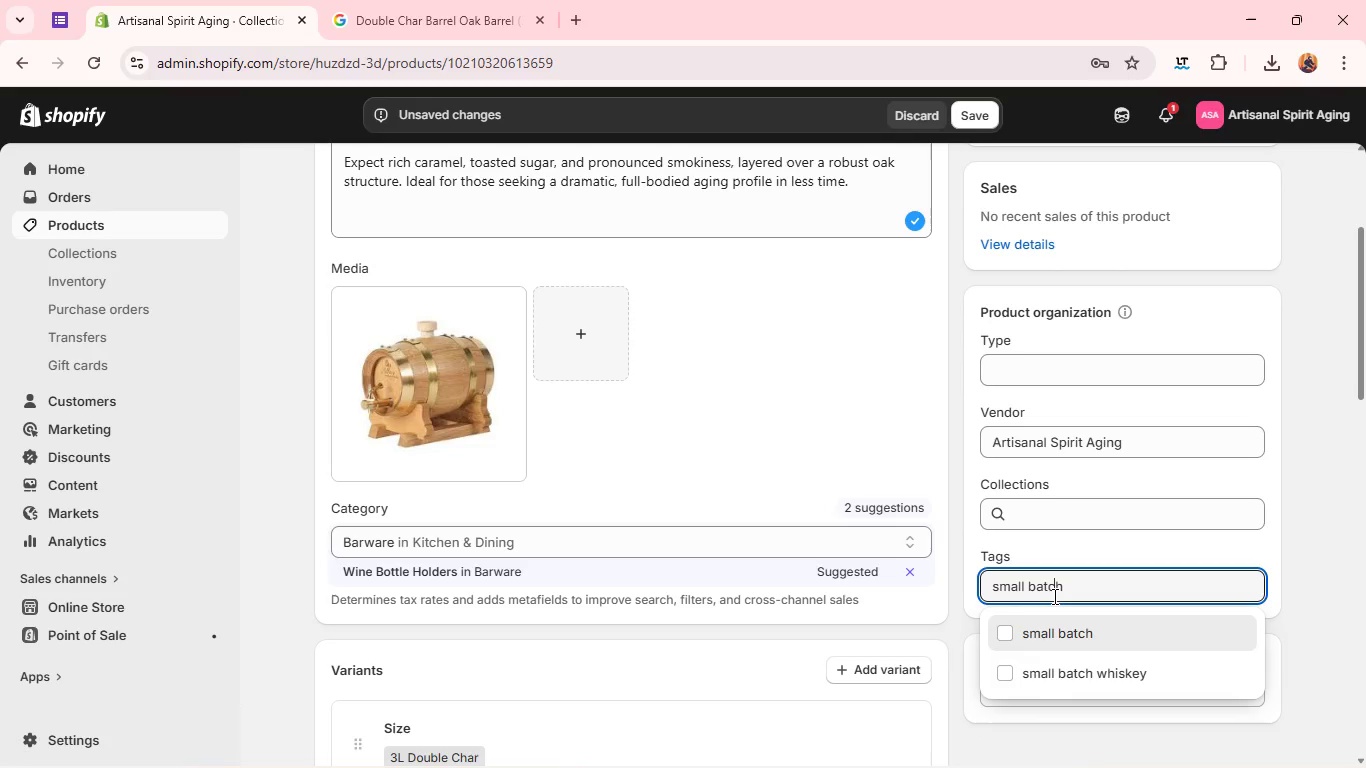 
type(double)
 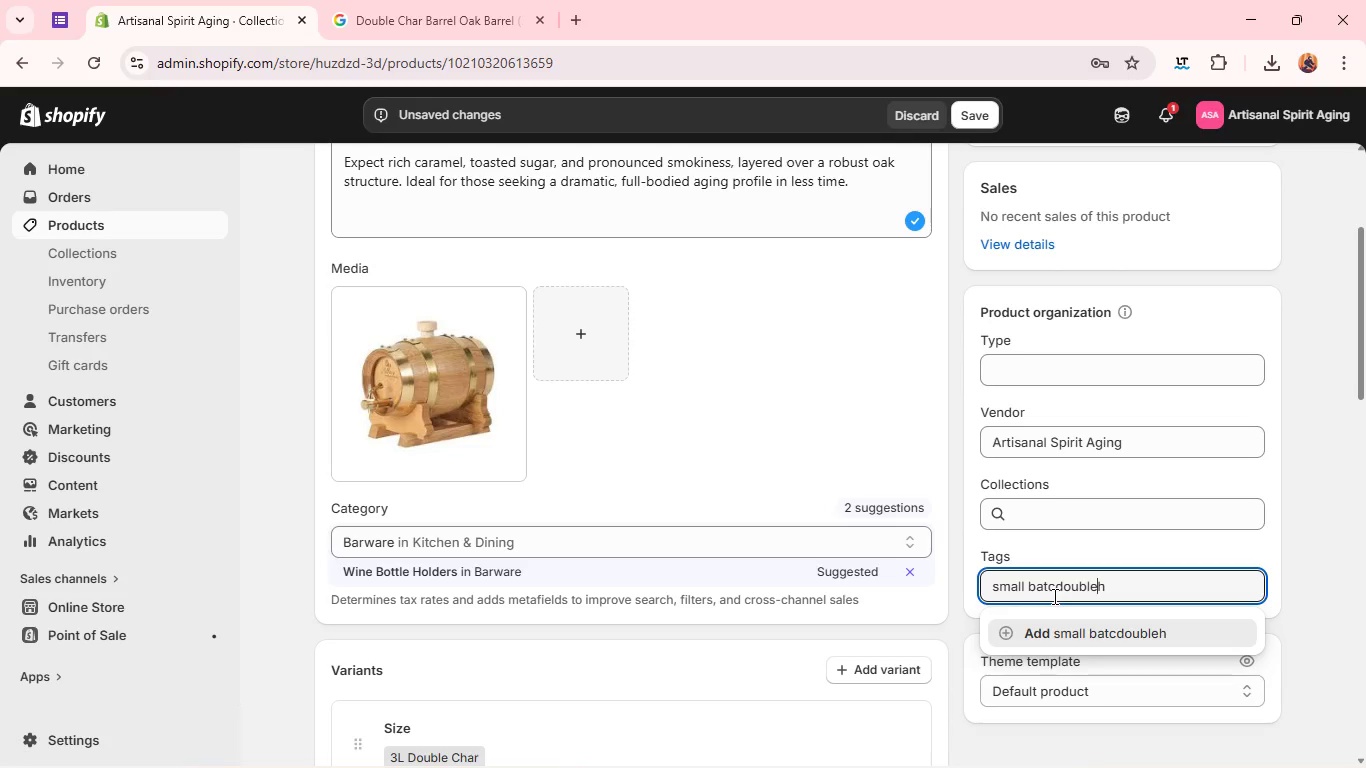 
double_click([1053, 596])
 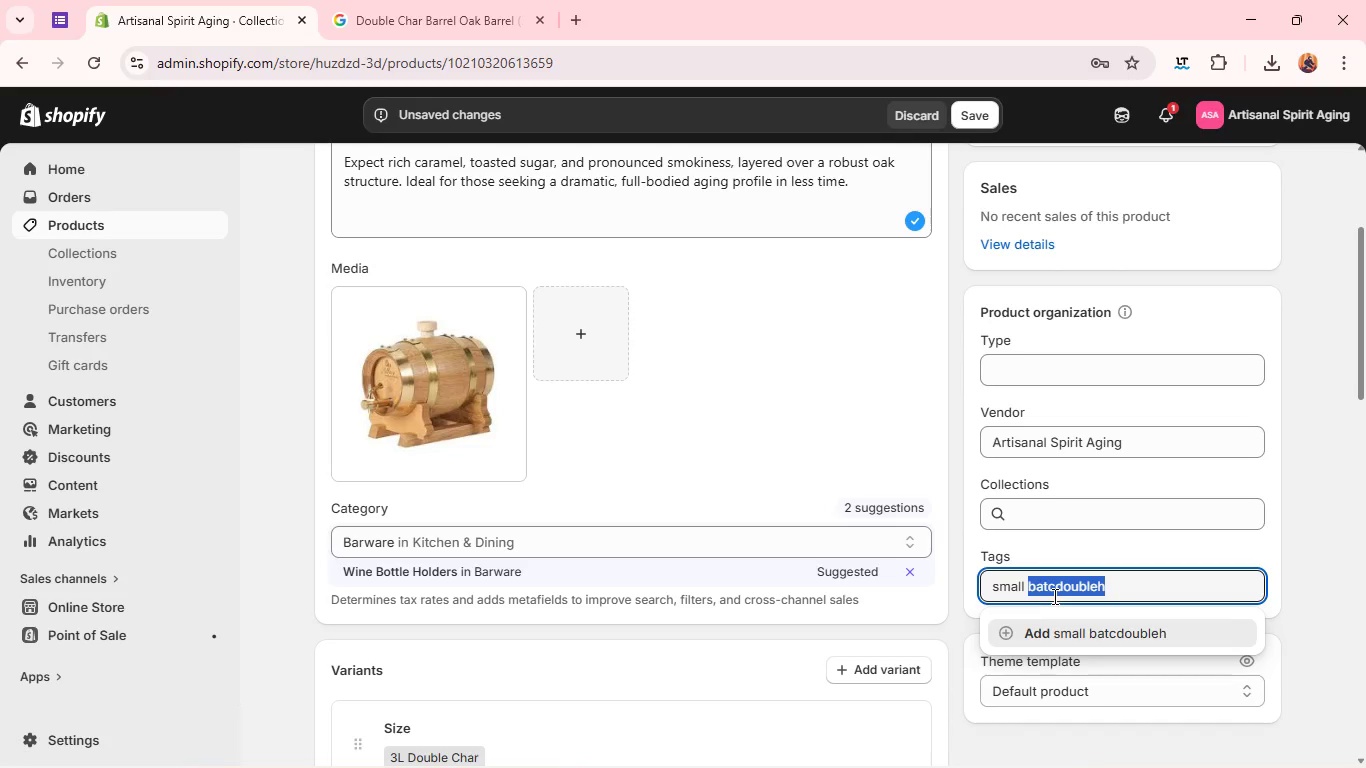 
triple_click([1053, 596])
 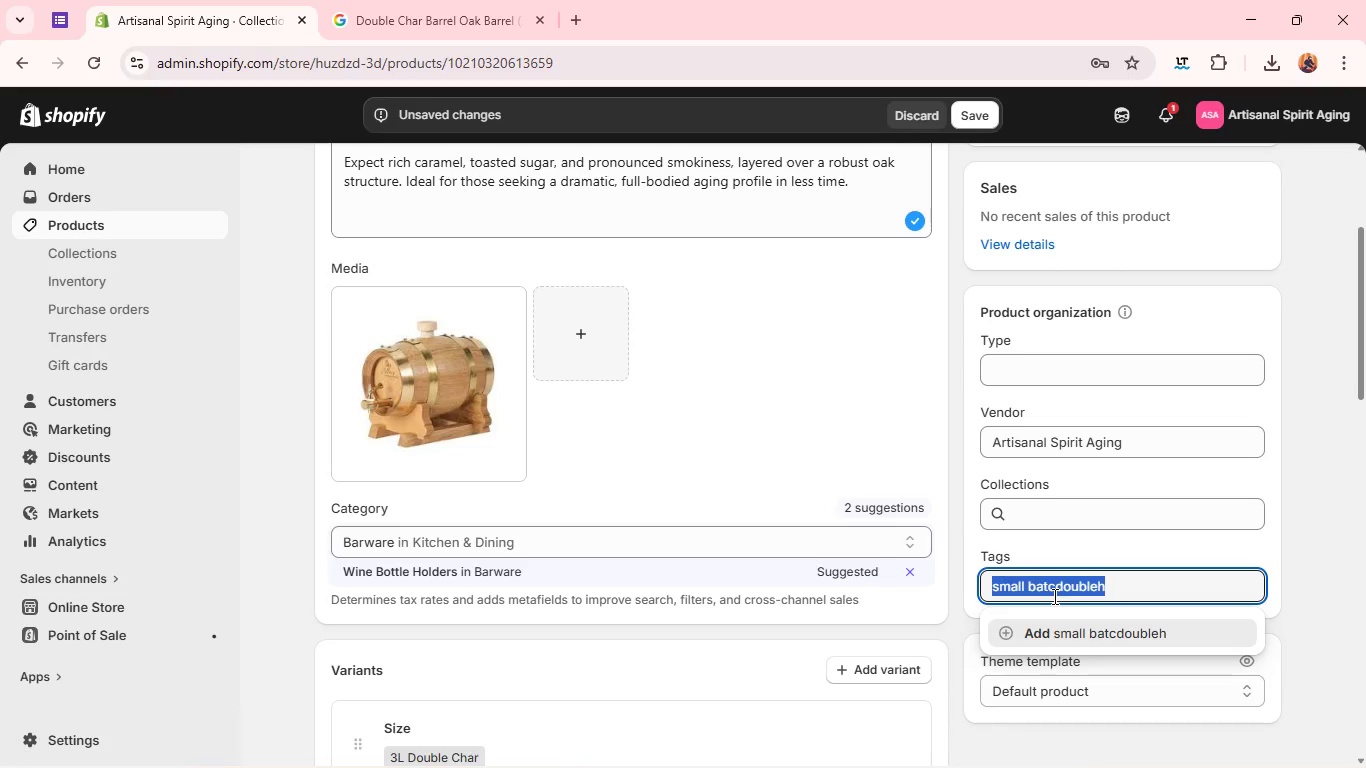 
type(double charred oak)
 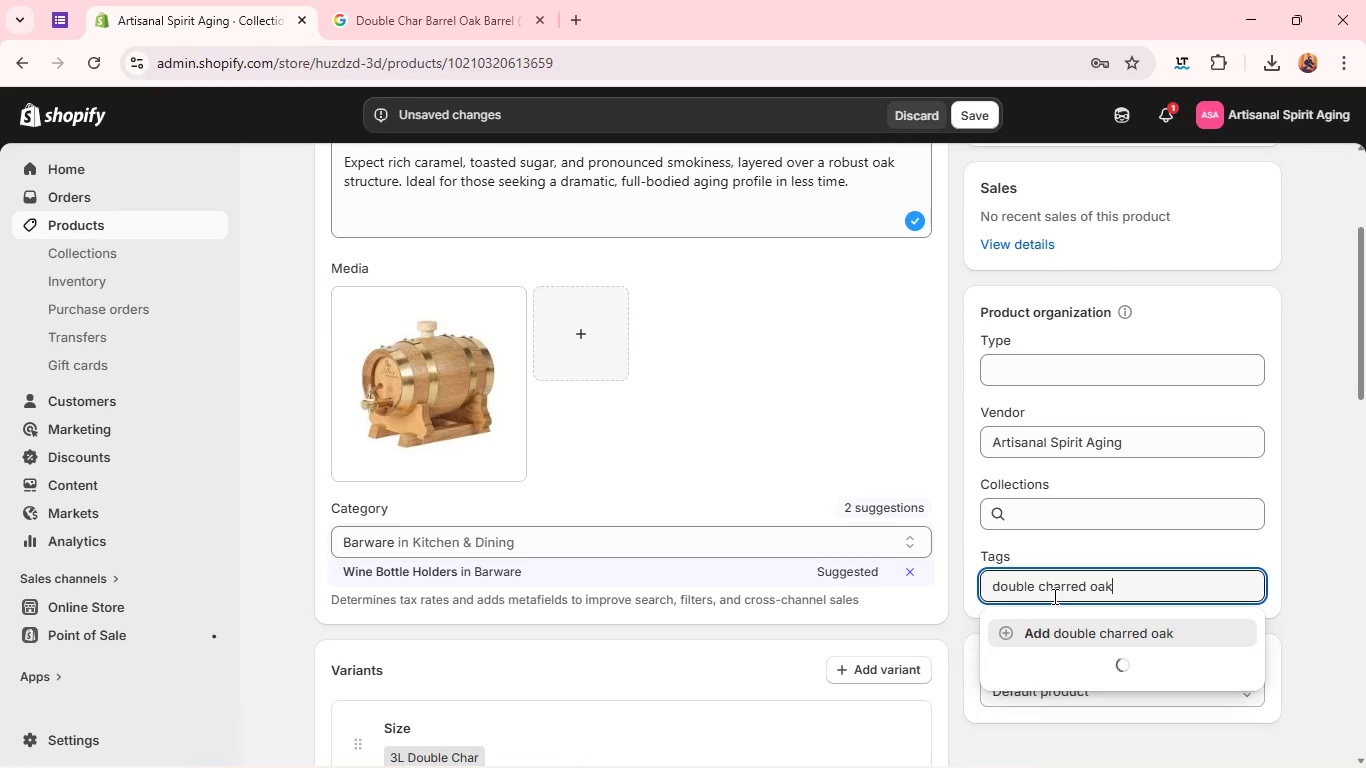 
key(Enter)
 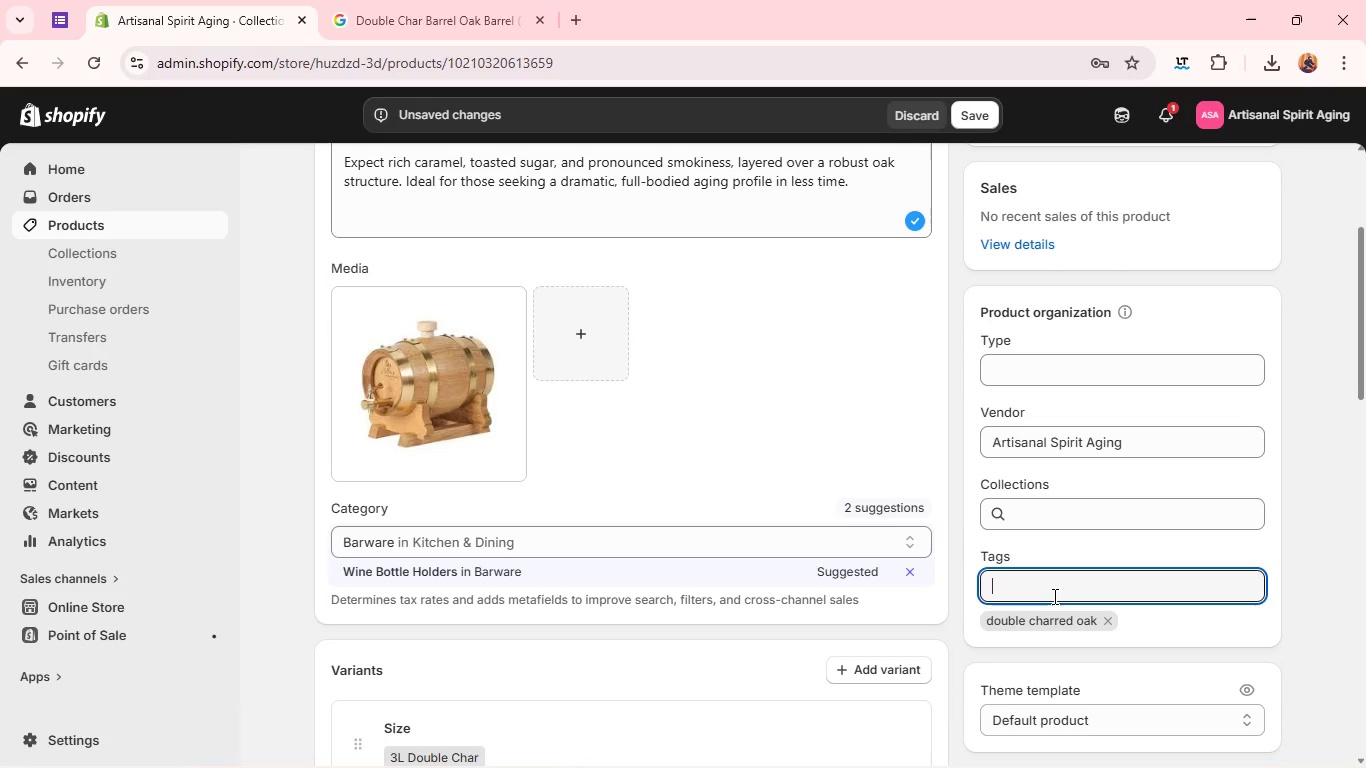 
type(intense aging)
 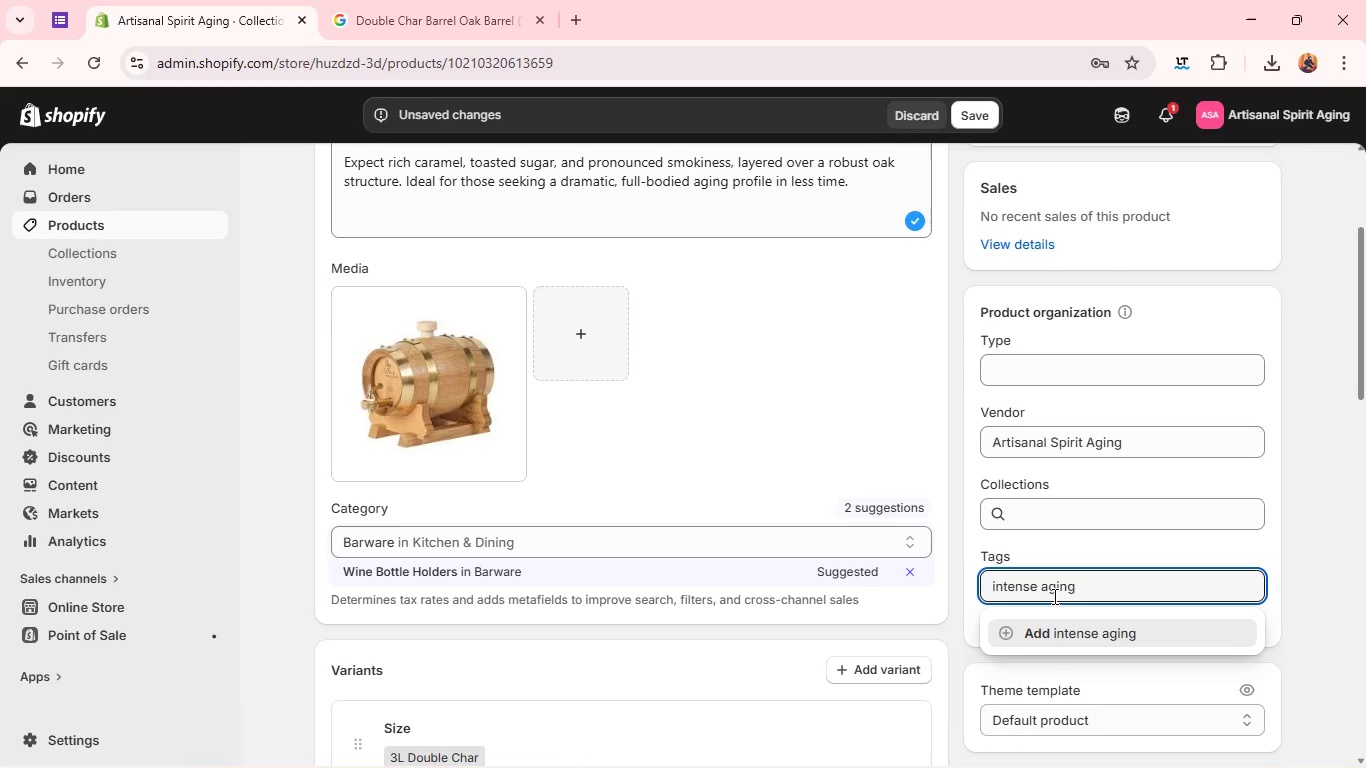 
key(Enter)
 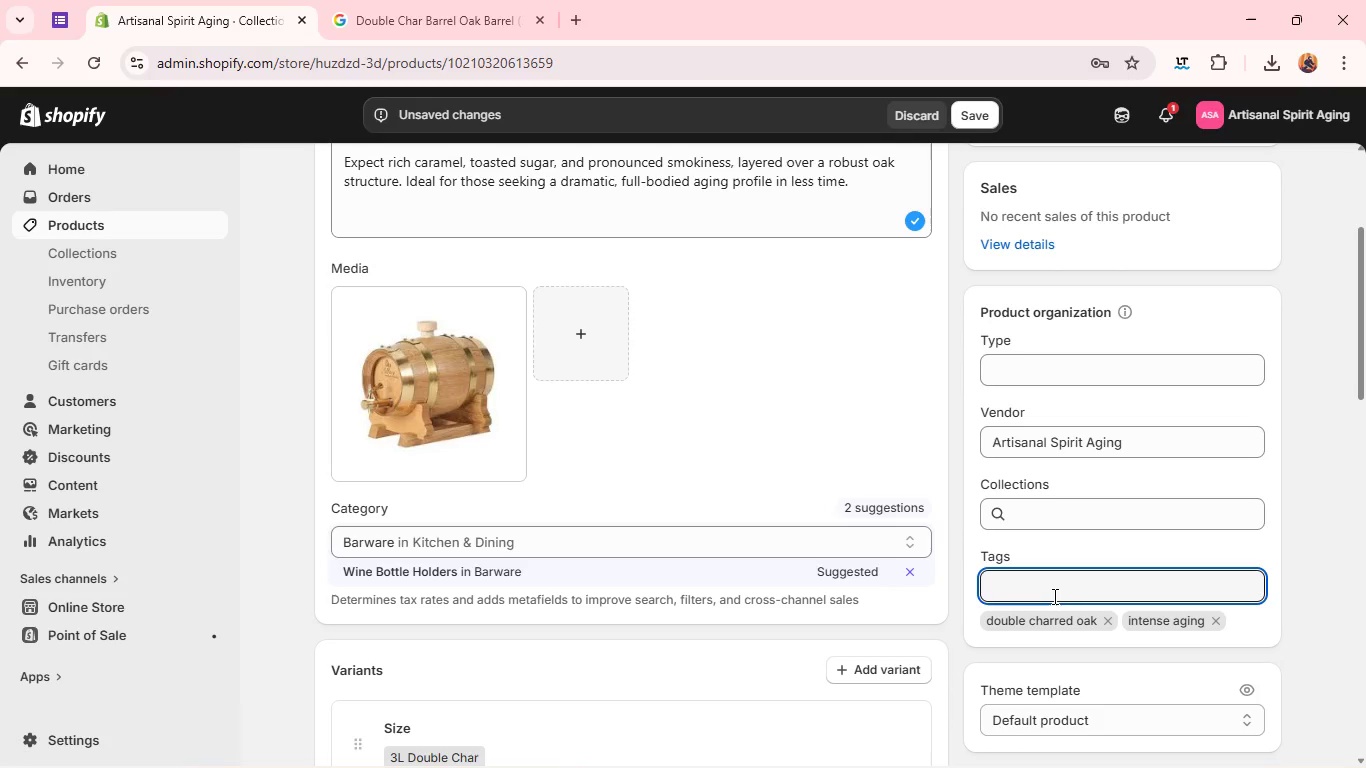 
type(bourbon style)
 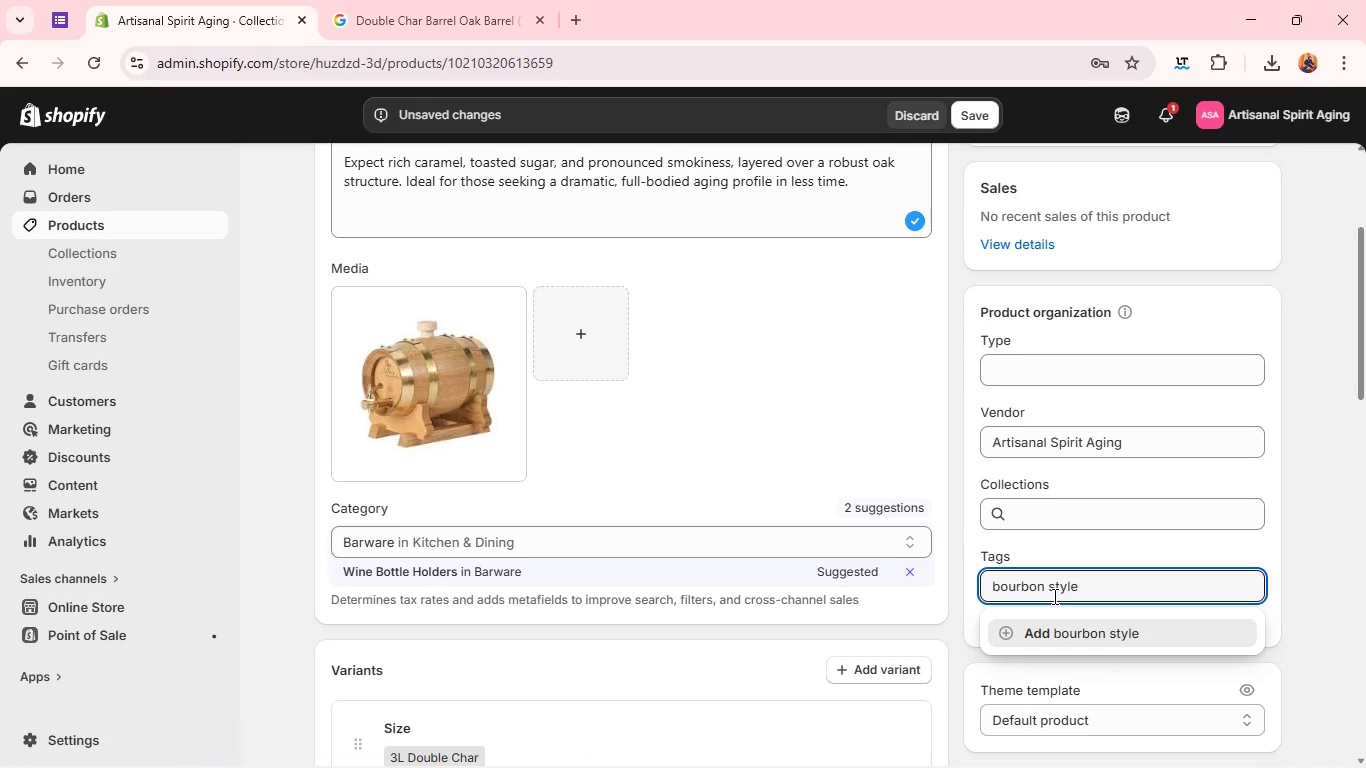 
key(Enter)
 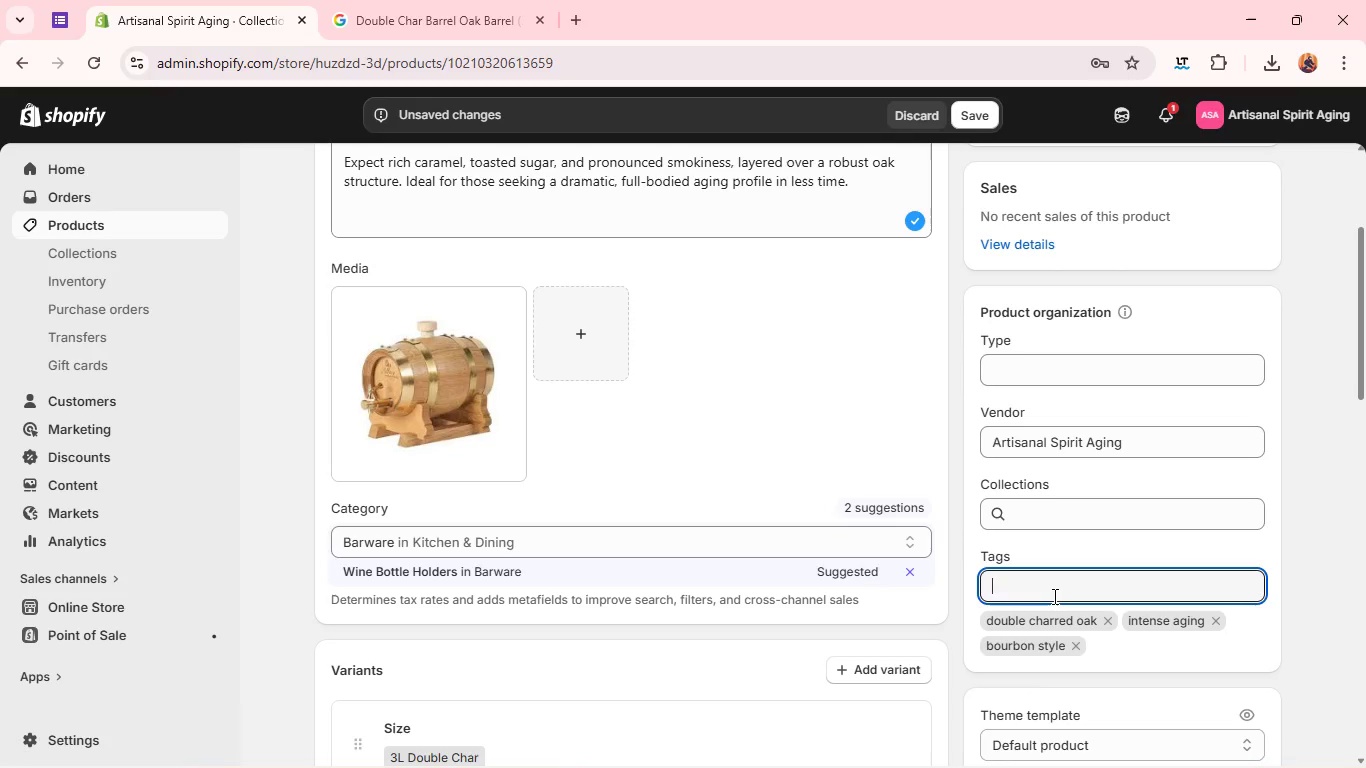 
type(smoky barrel)
 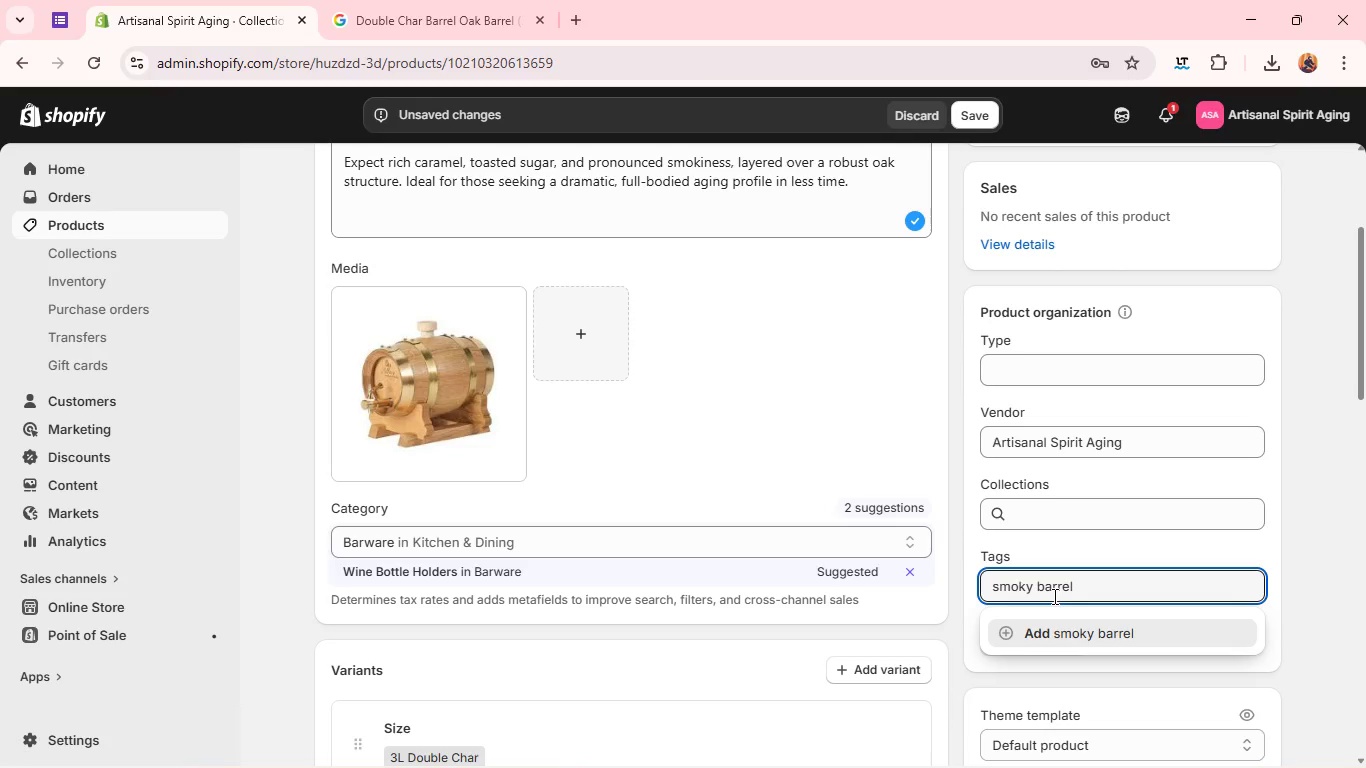 
key(Enter)
 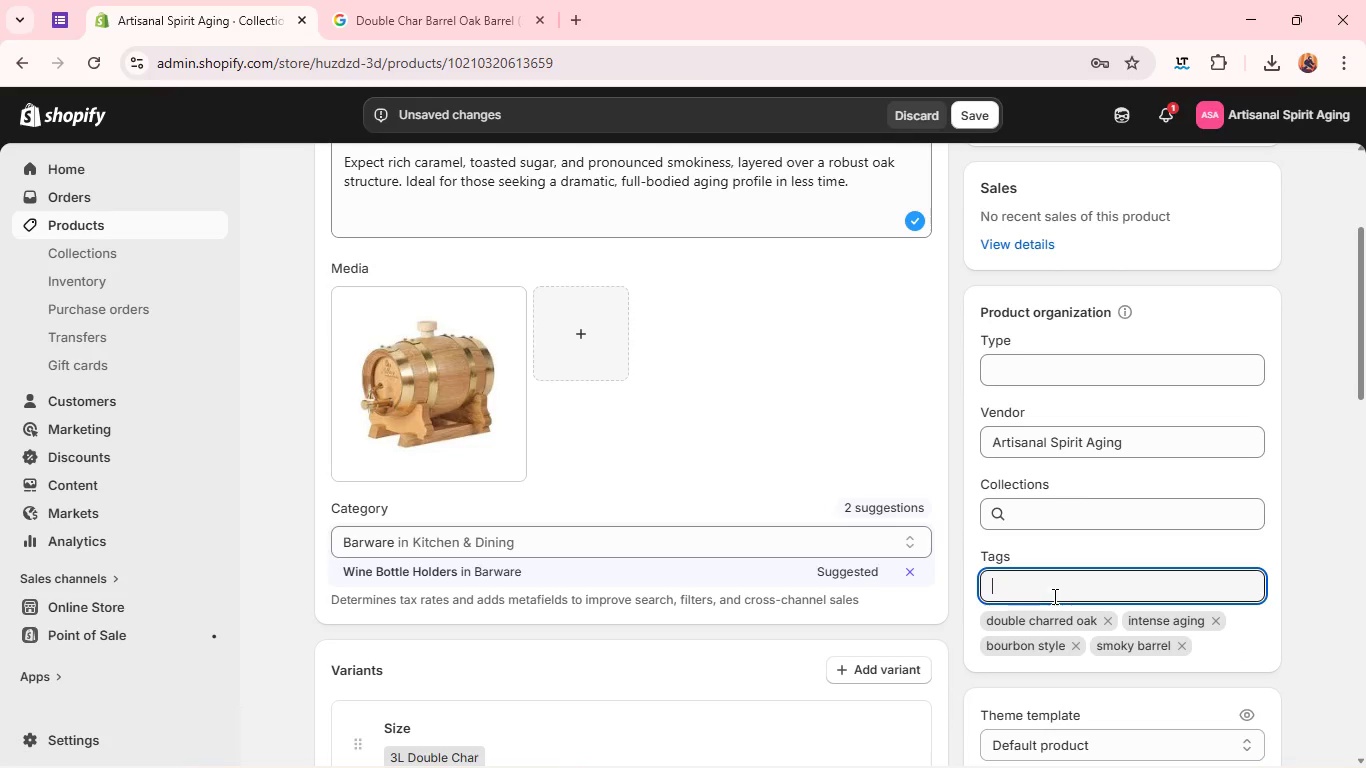 
left_click([1081, 502])
 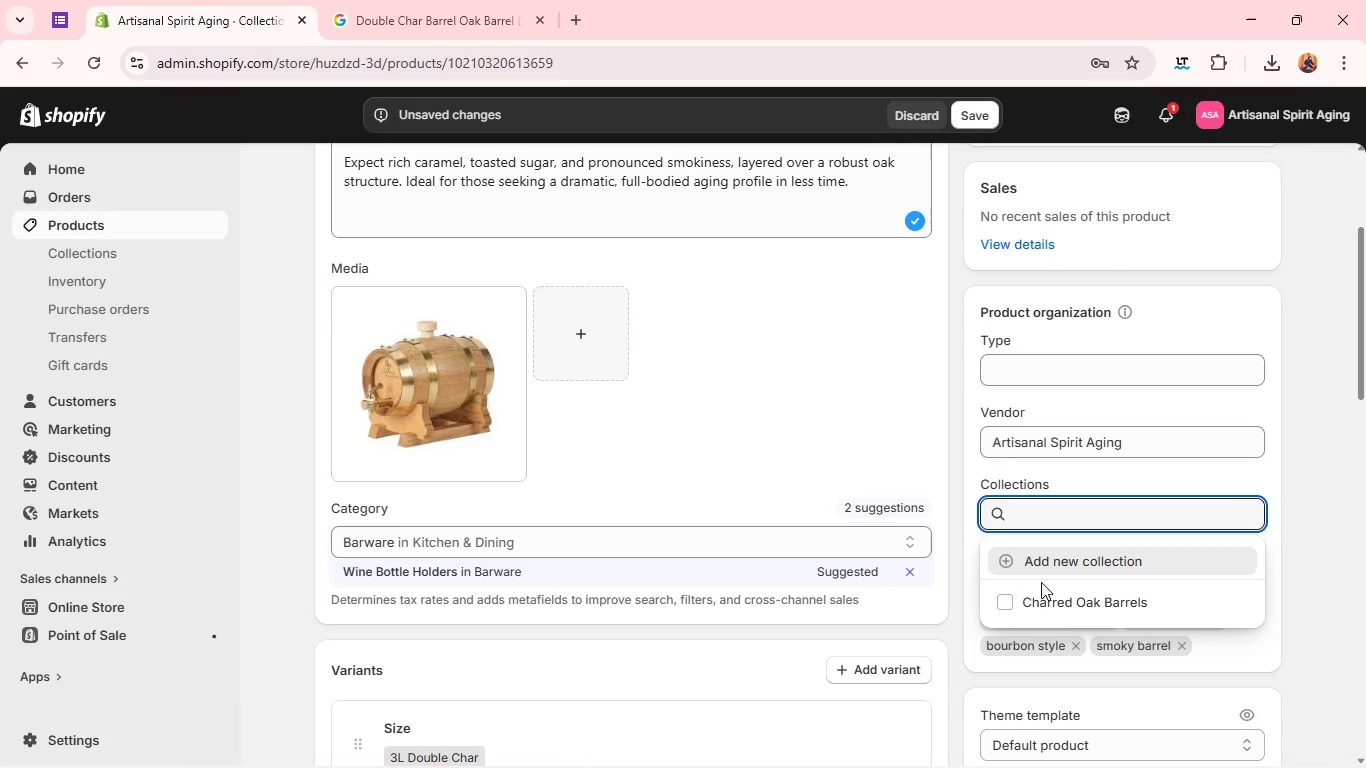 
left_click([1037, 590])
 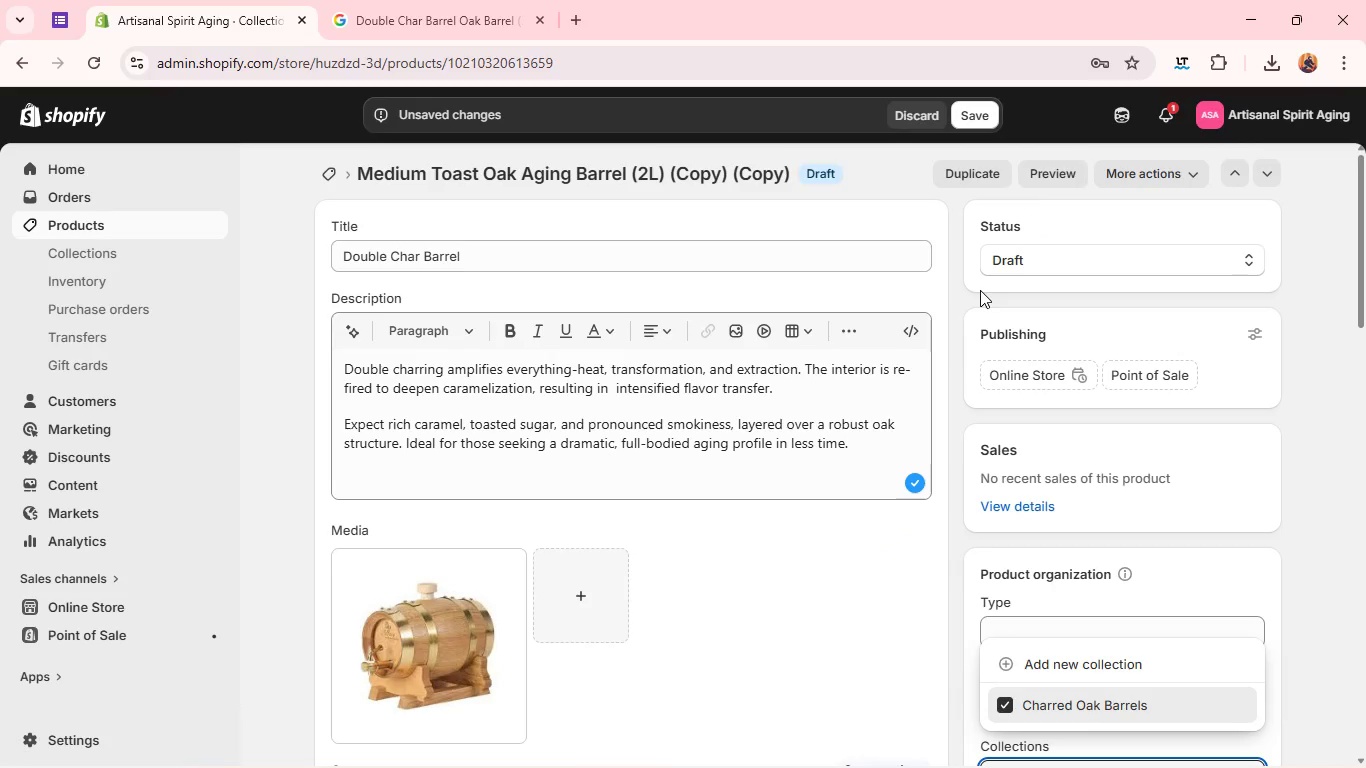 
left_click([1007, 253])
 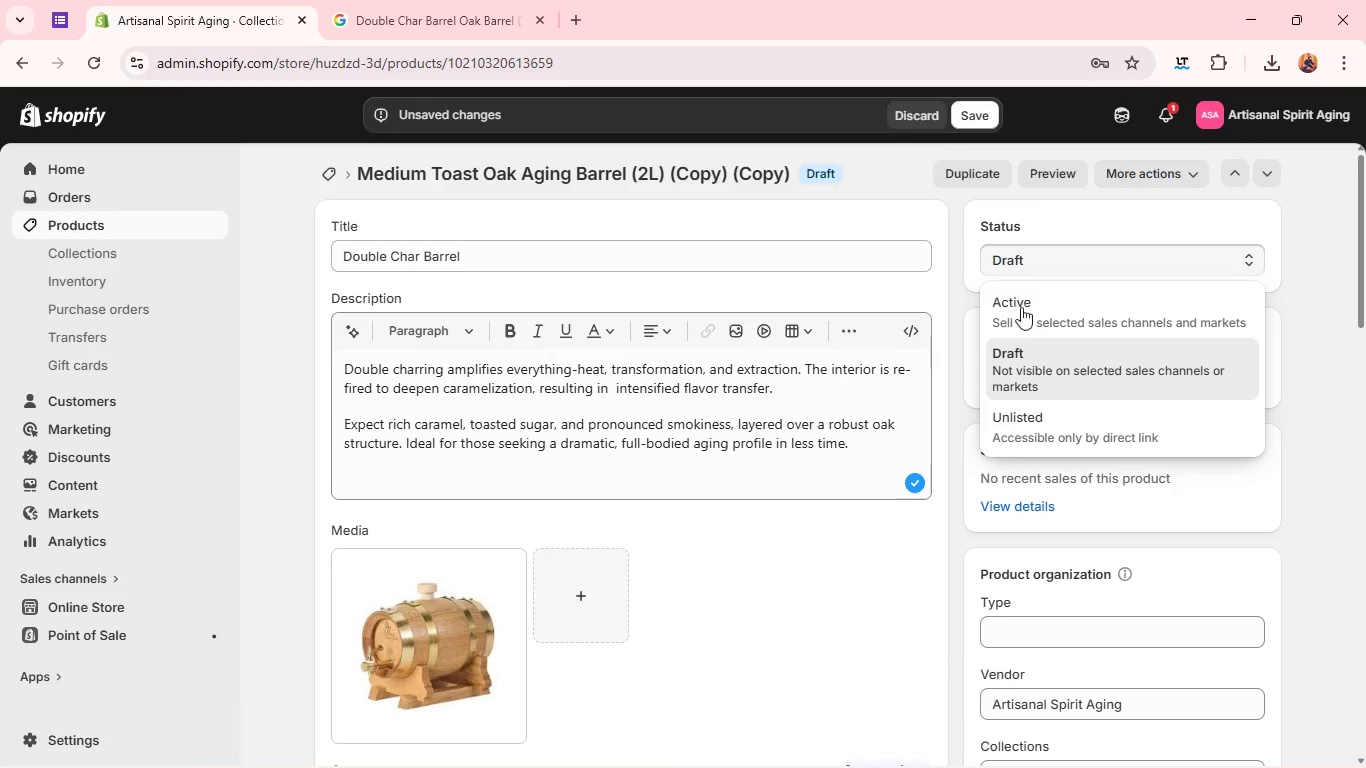 
left_click([1021, 311])
 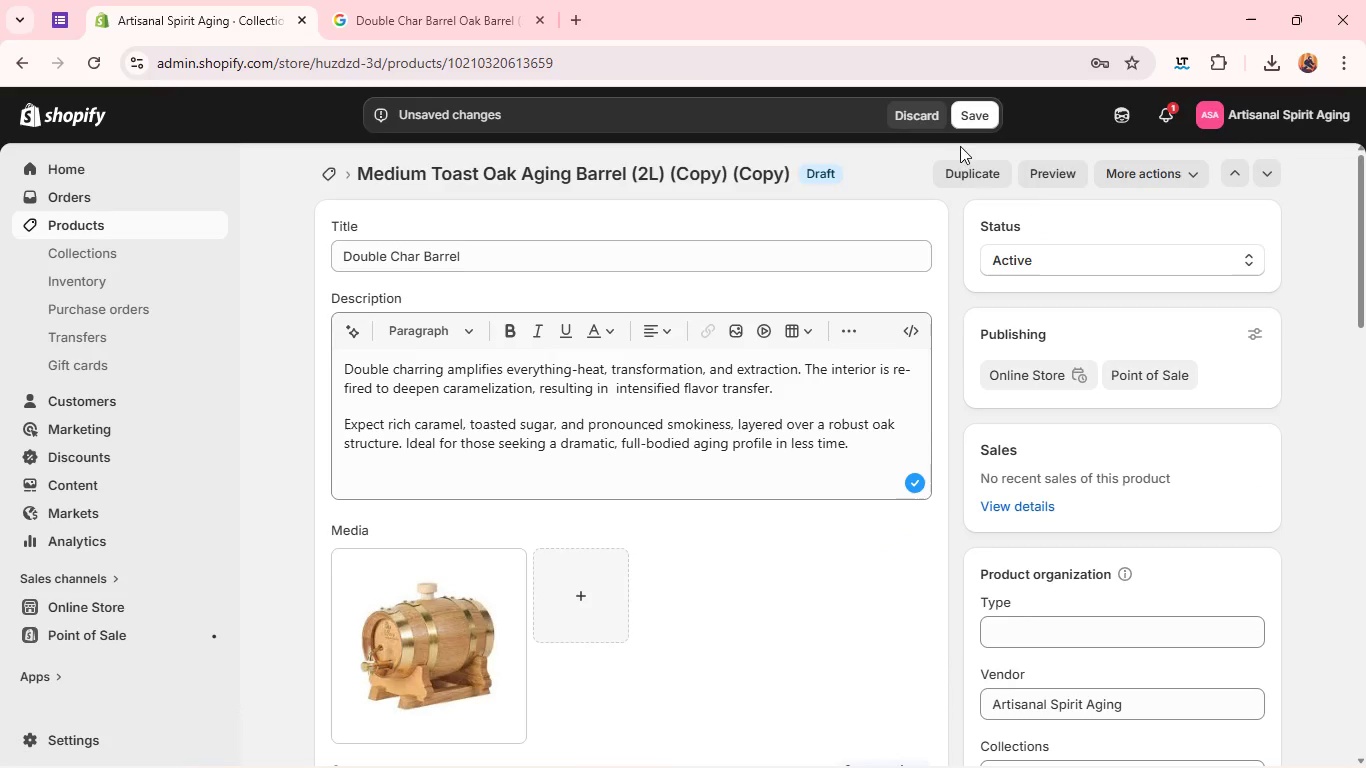 
left_click_drag(start_coordinate=[979, 118], to_coordinate=[51, 227])
 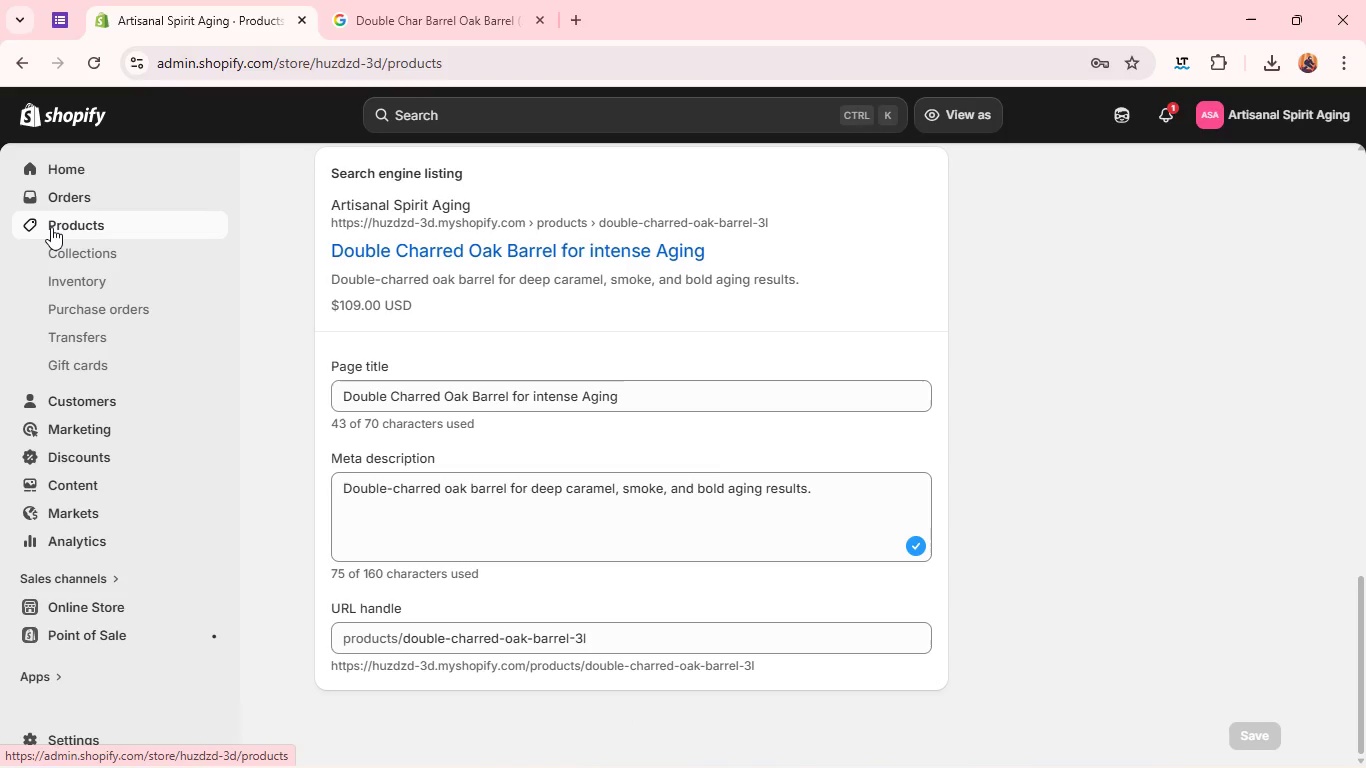 
left_click([51, 227])
 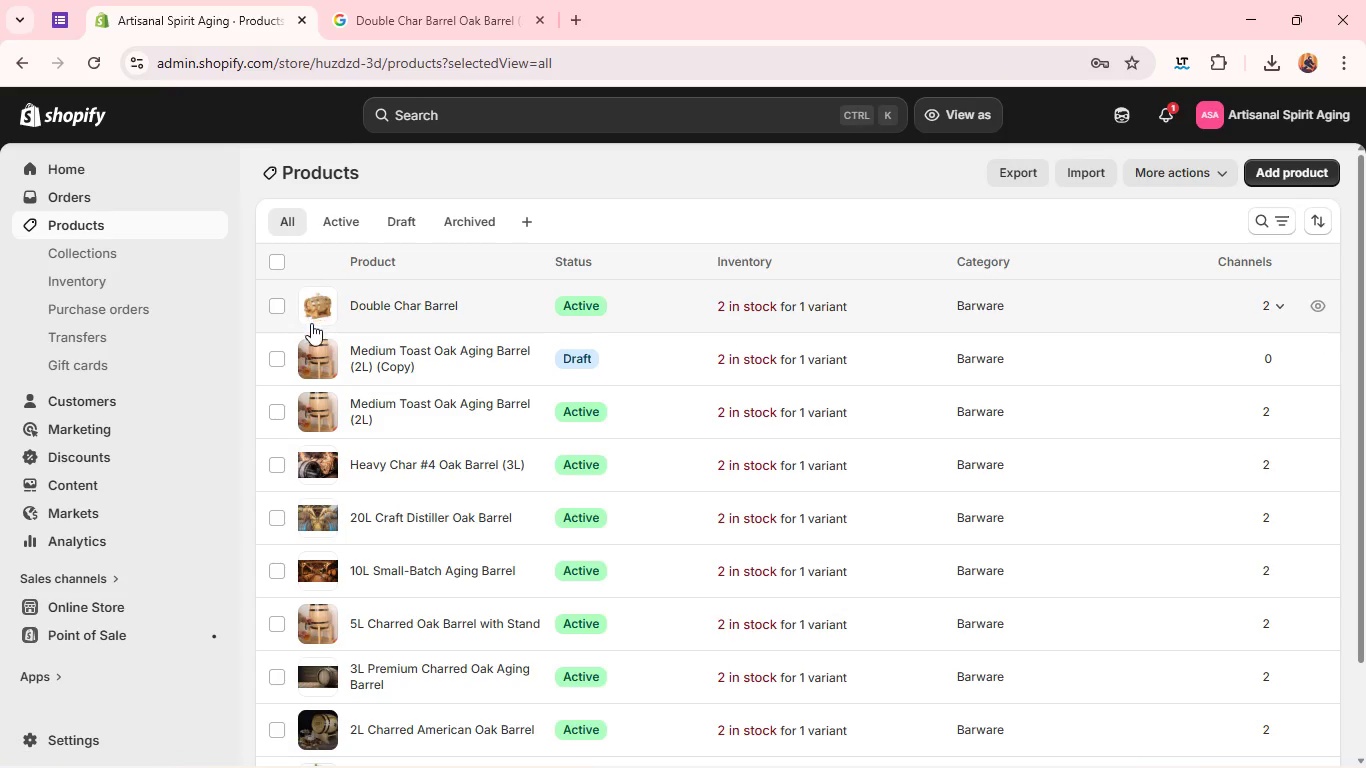 
wait(9.44)
 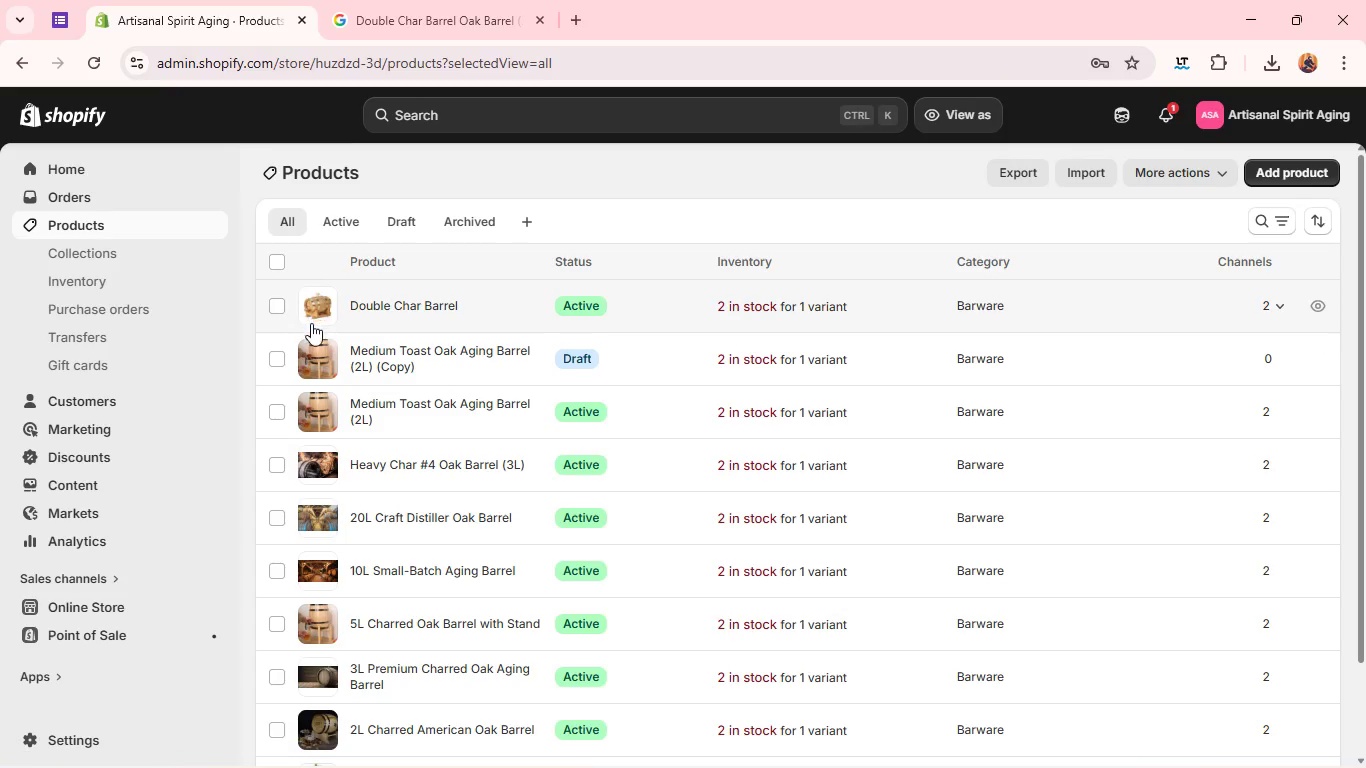 
double_click([330, 424])
 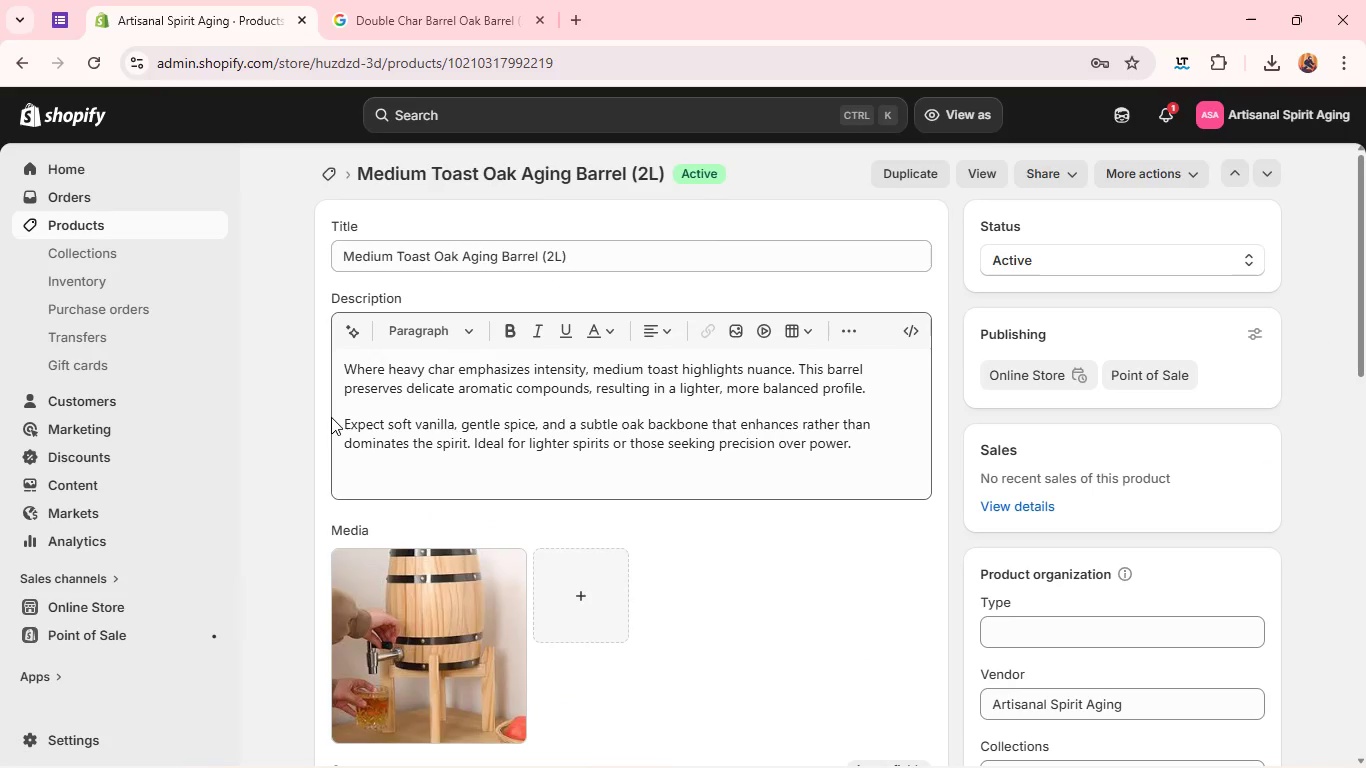 
wait(12.08)
 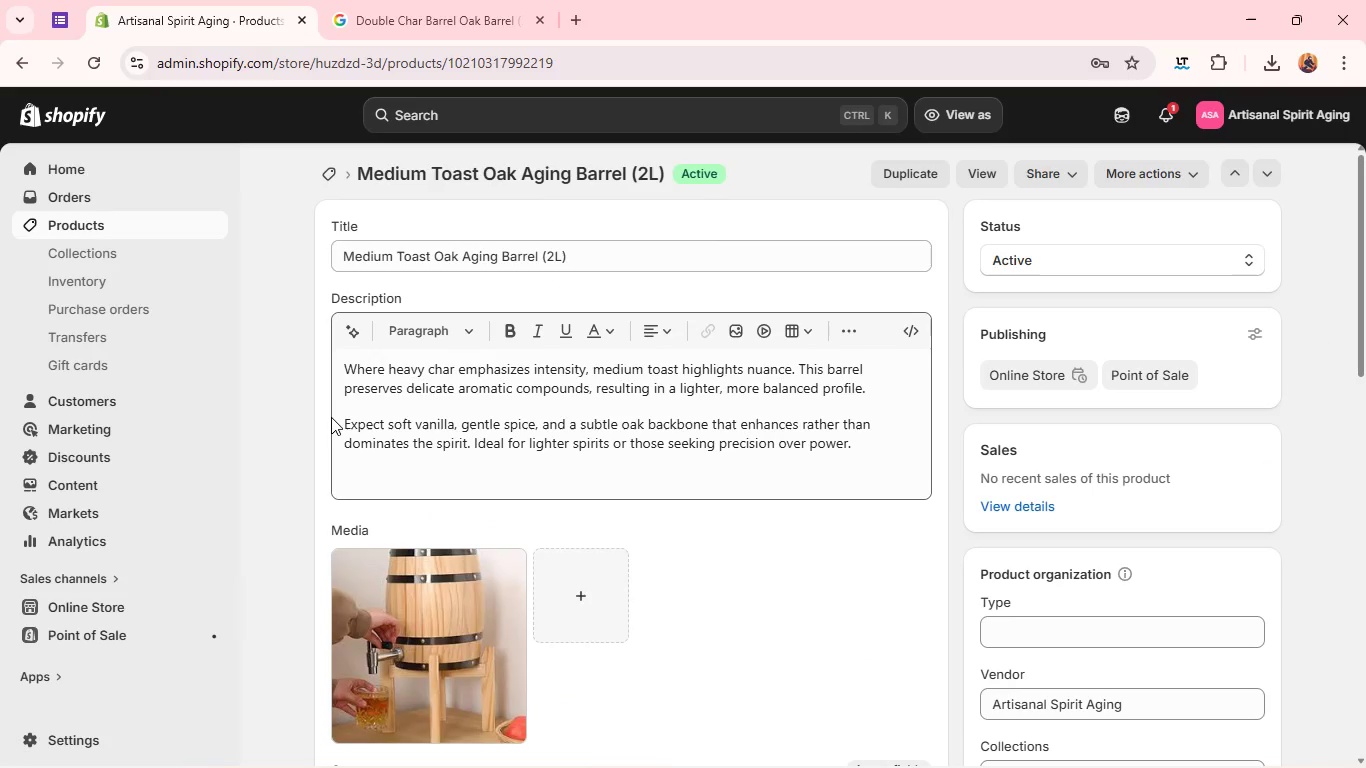 
left_click([479, 301])
 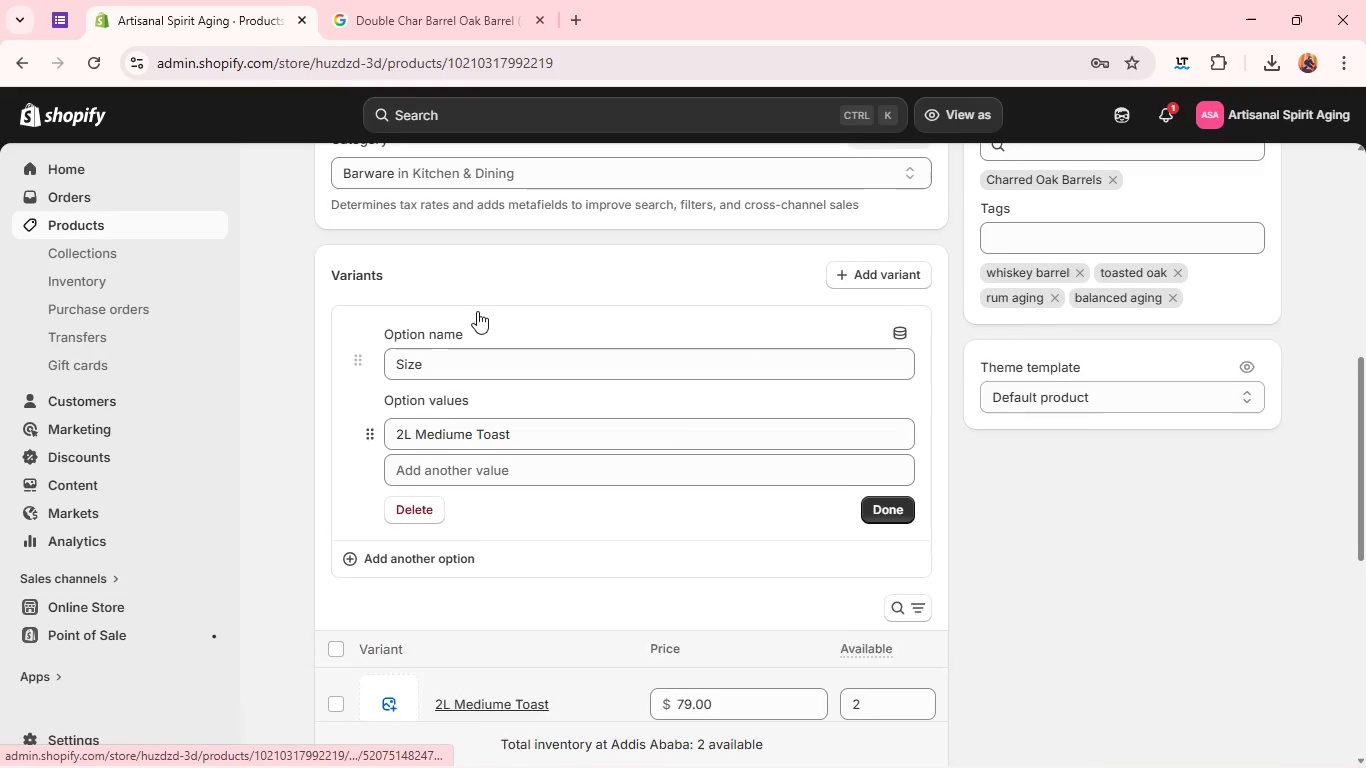 
wait(7.52)
 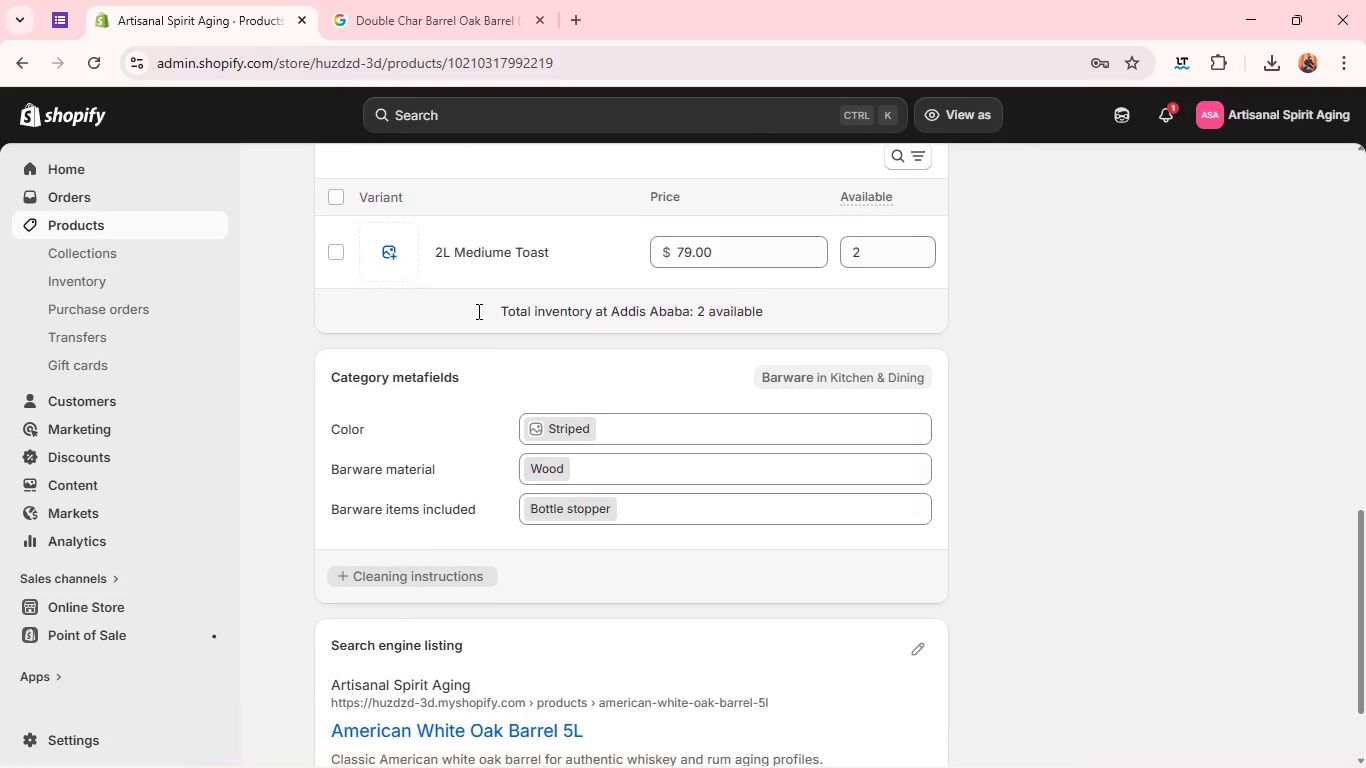 
left_click([194, 224])
 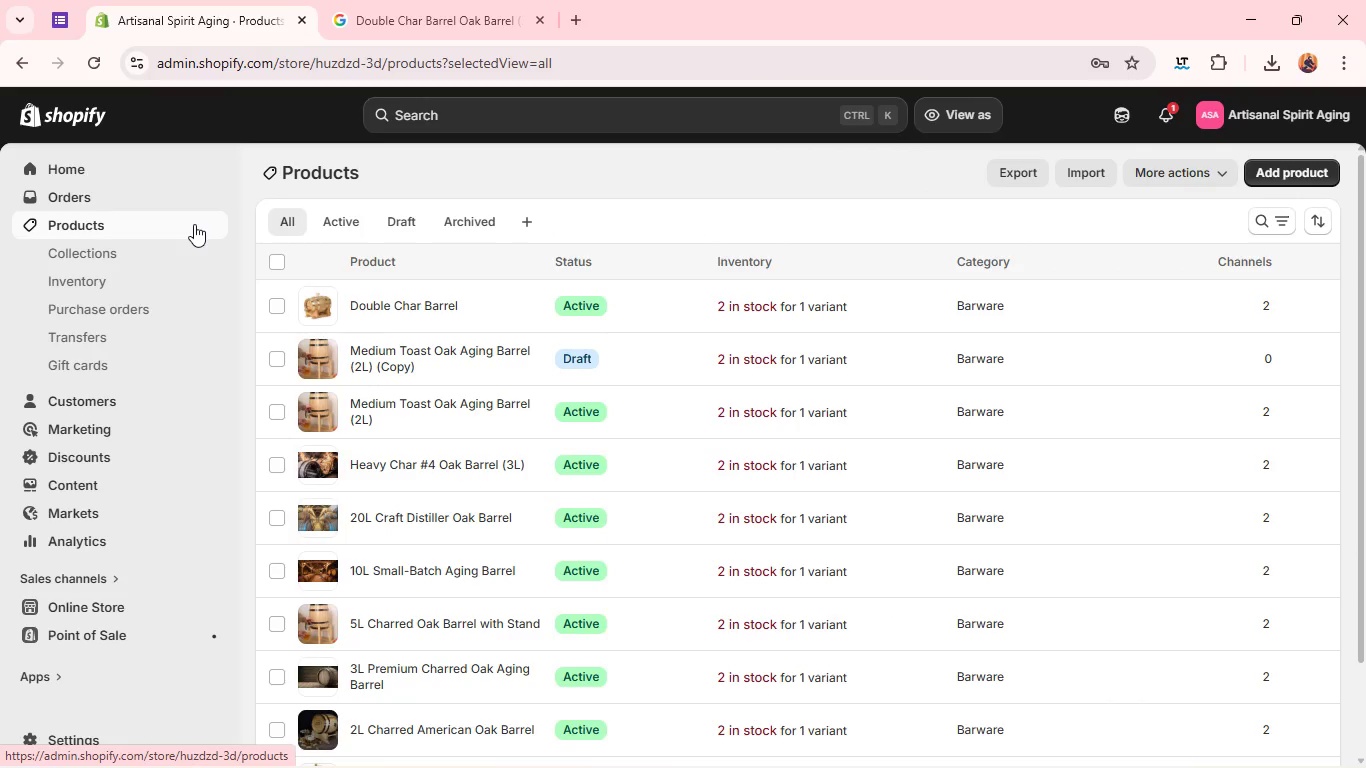 
wait(8.73)
 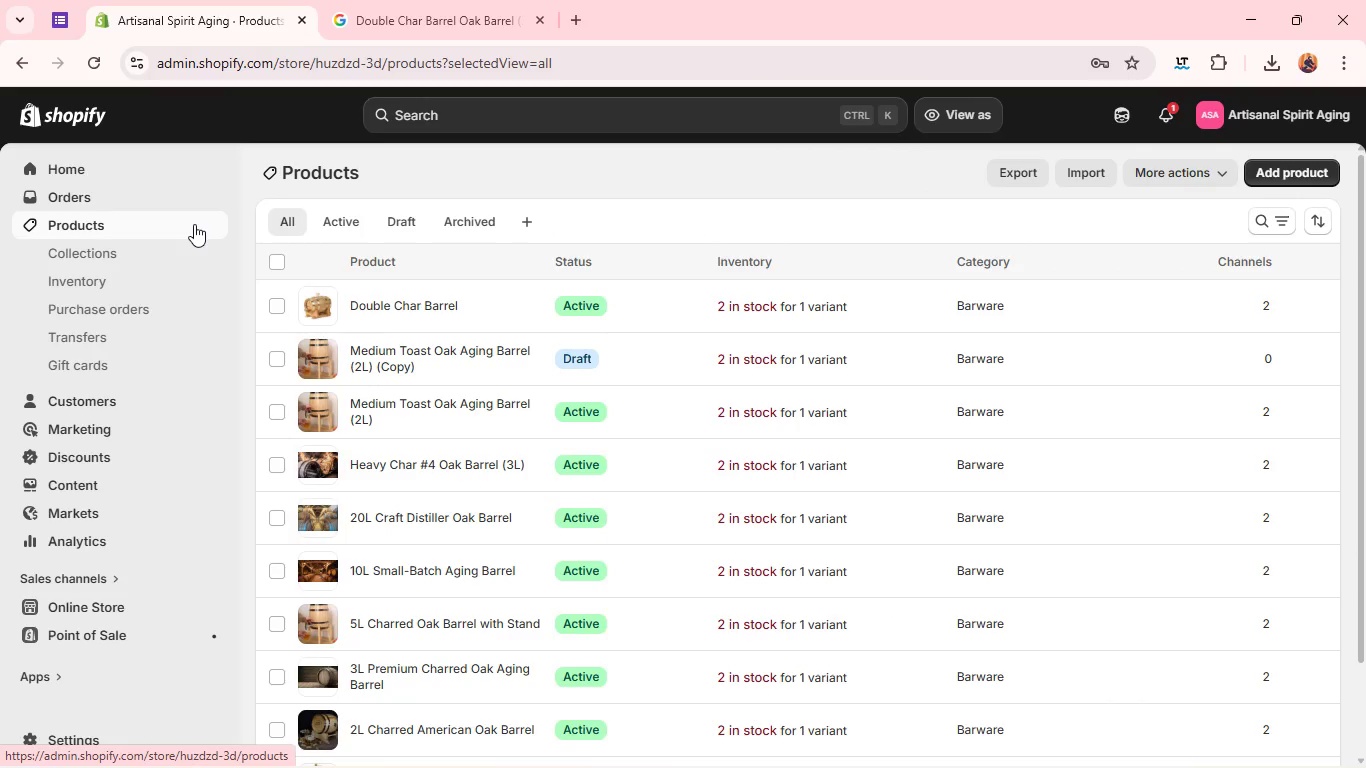 
double_click([321, 341])
 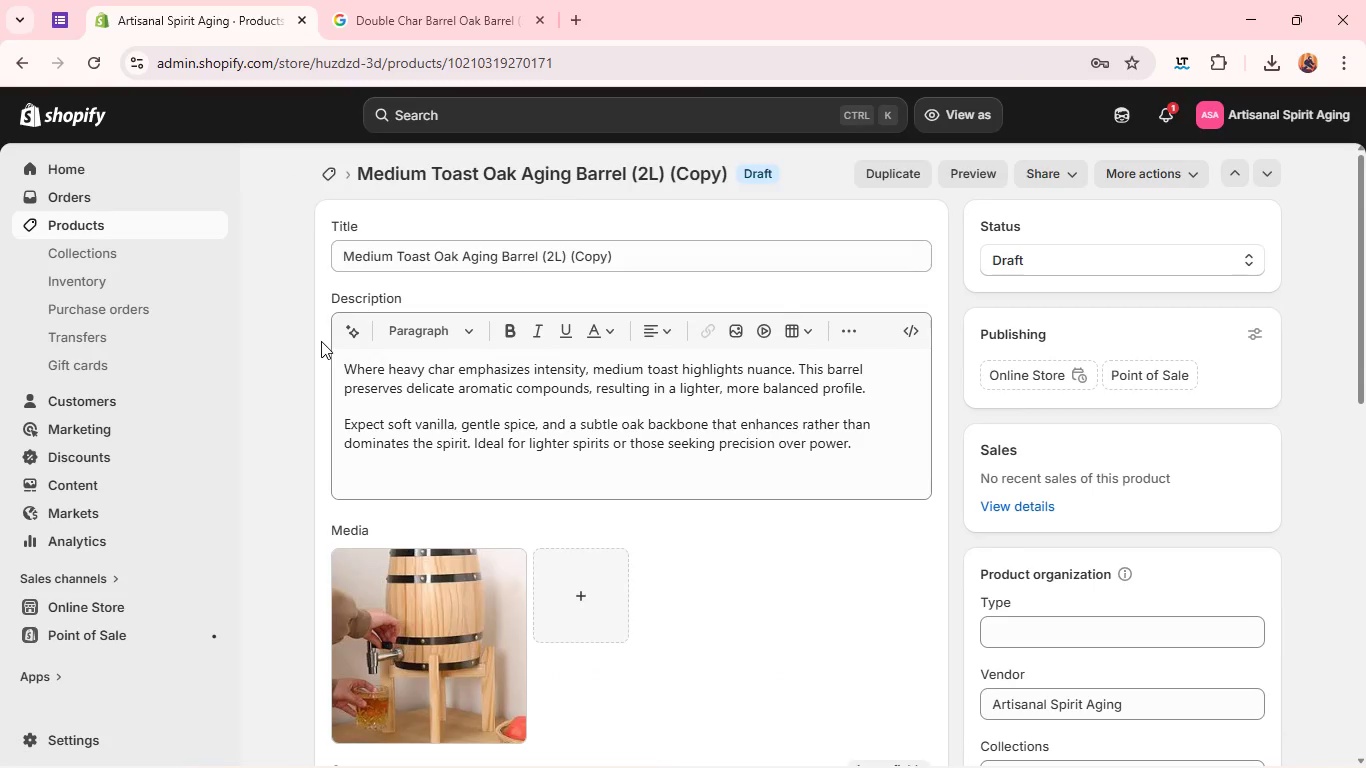 
wait(6.78)
 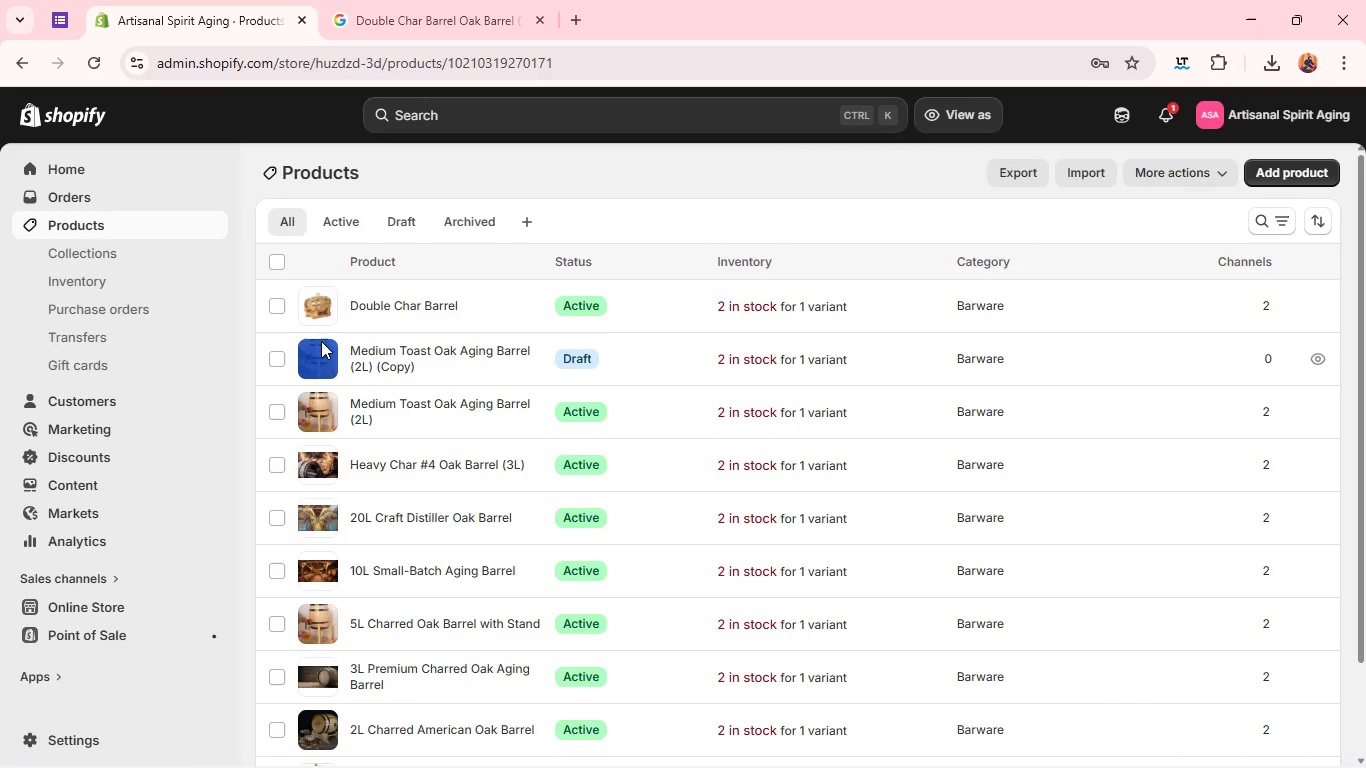 
double_click([408, 255])
 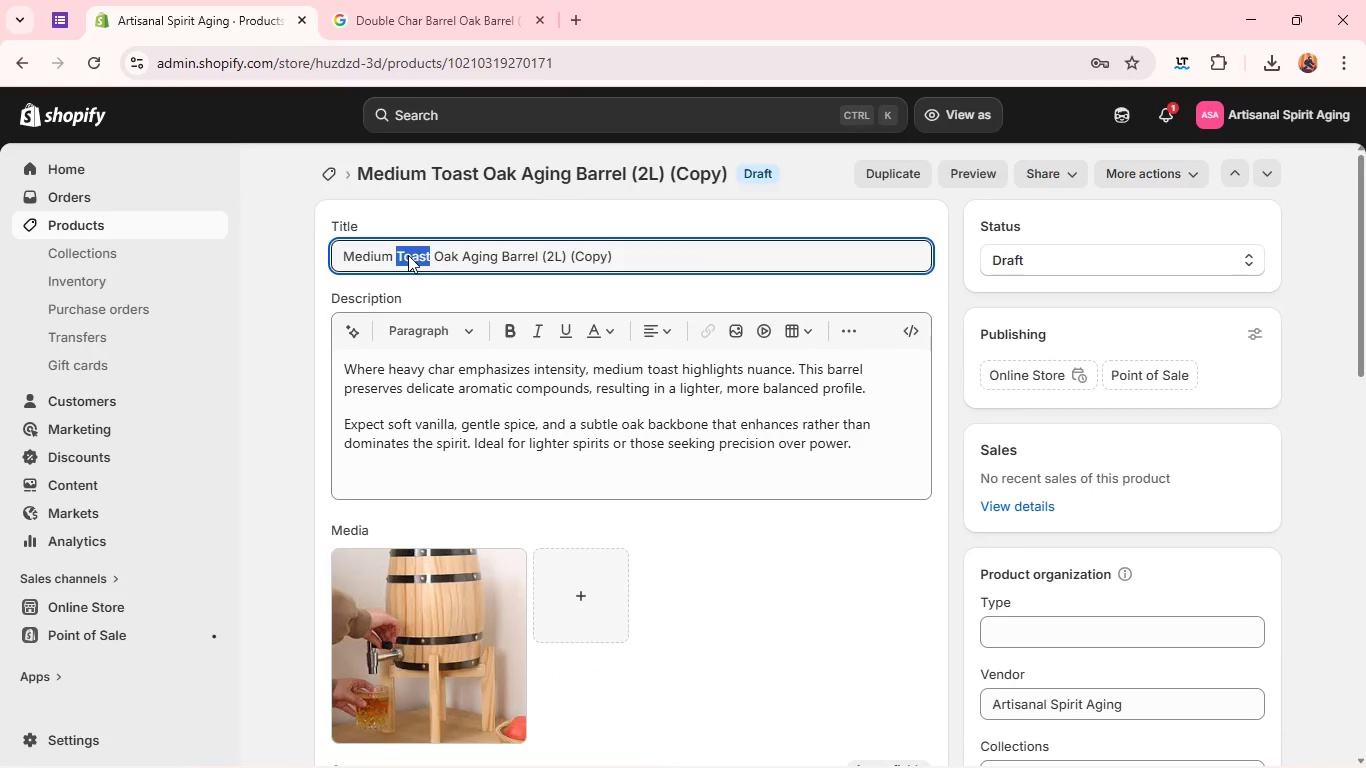 
triple_click([408, 255])
 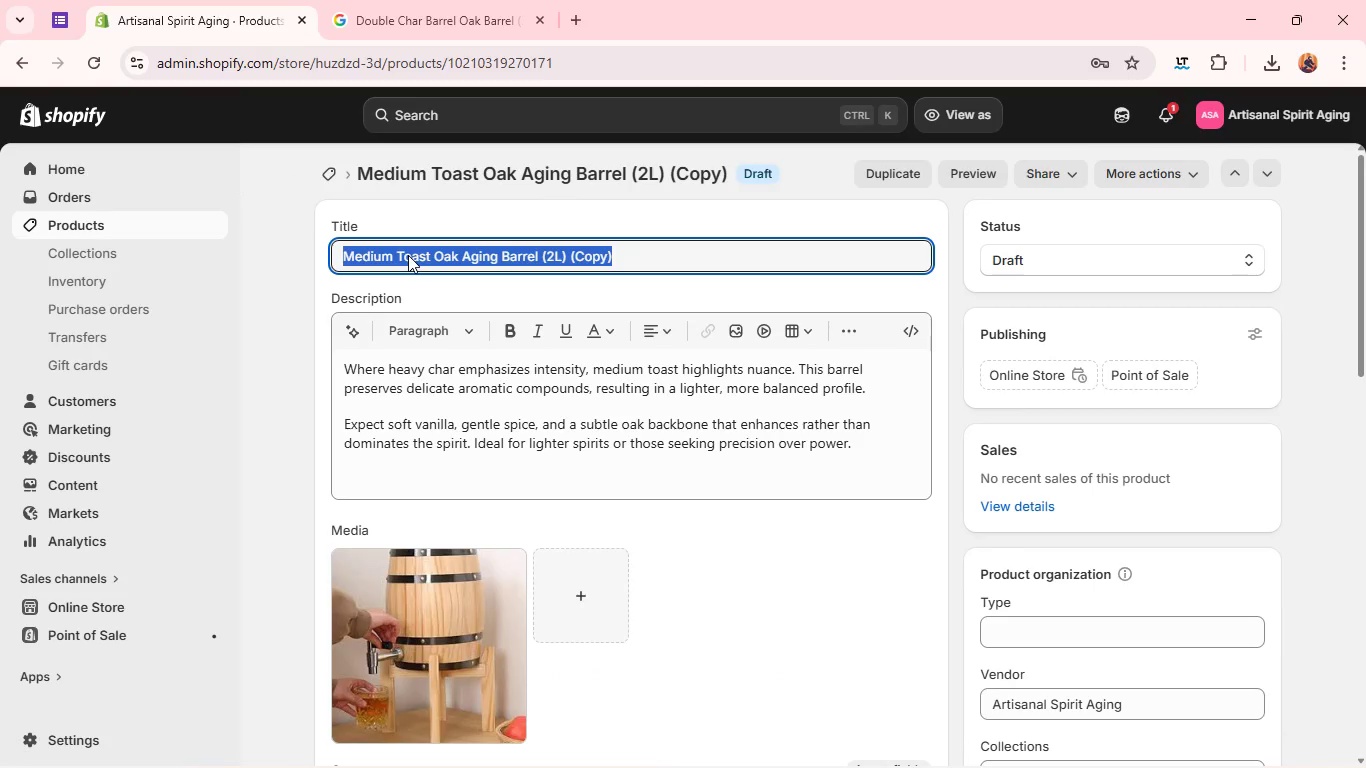 
triple_click([408, 255])
 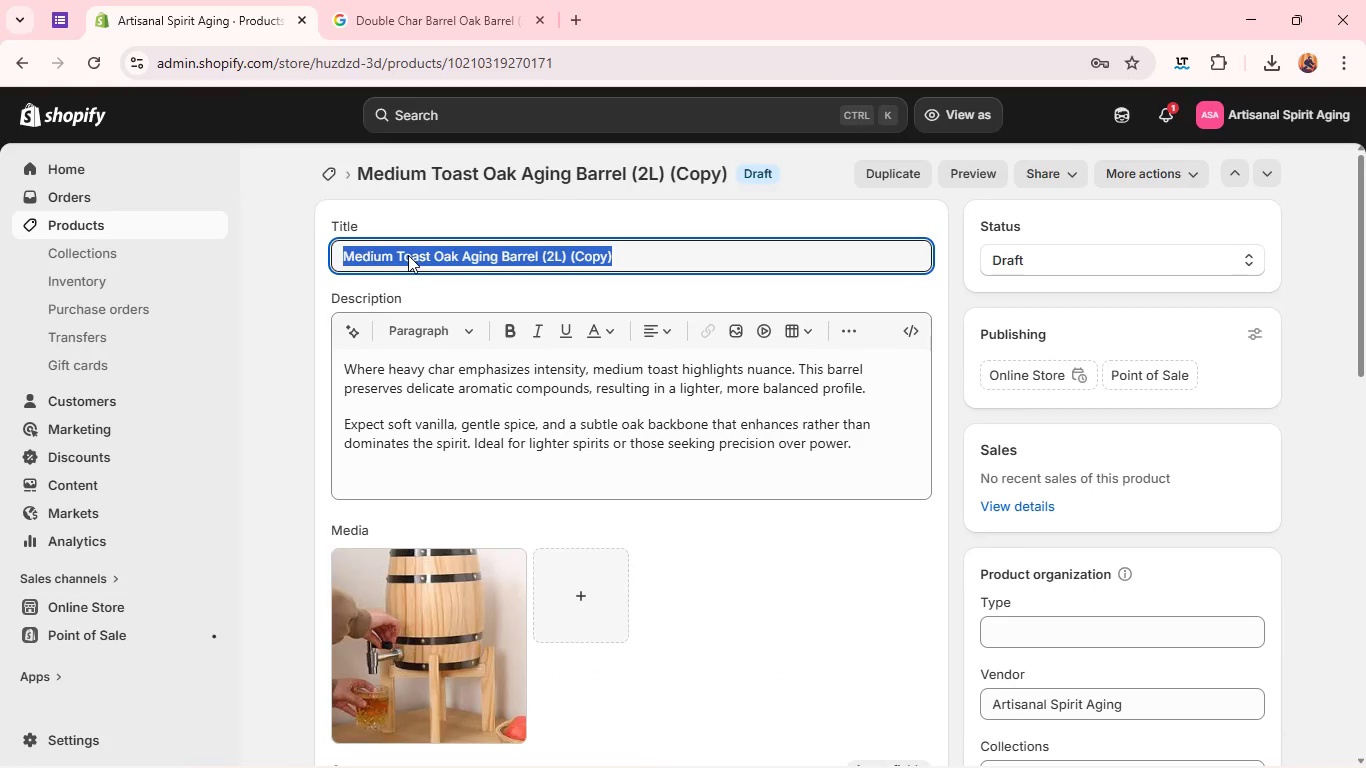 
key(Backspace)
type(WHite oak B)
 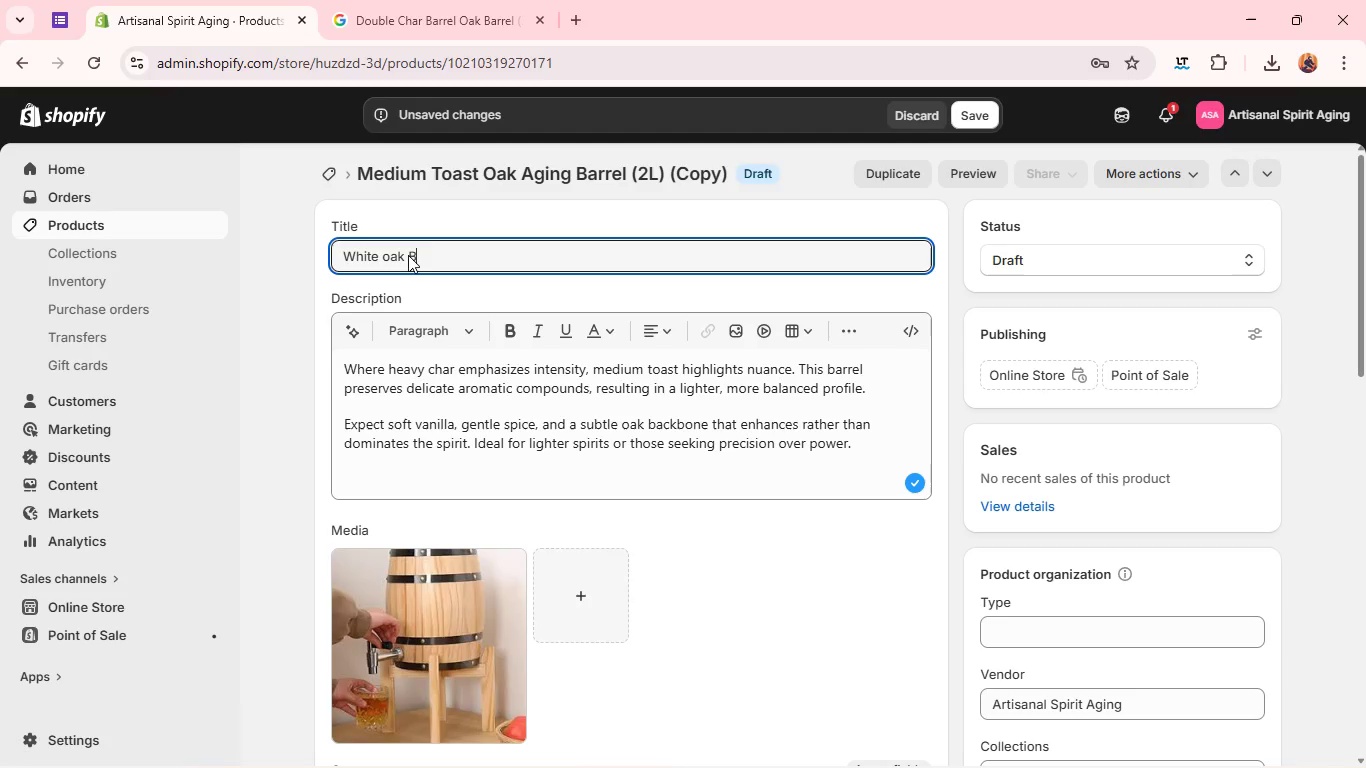 
wait(21.22)
 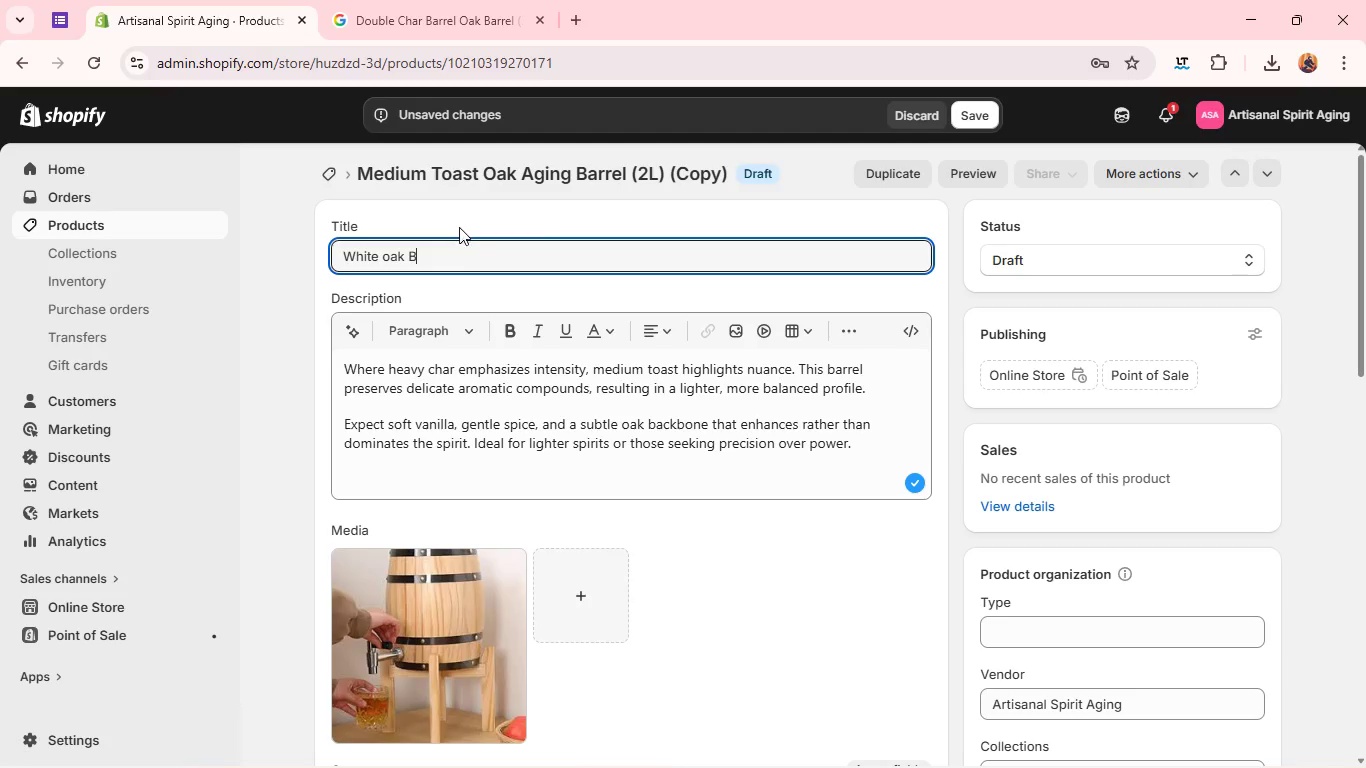 
double_click([448, 261])
 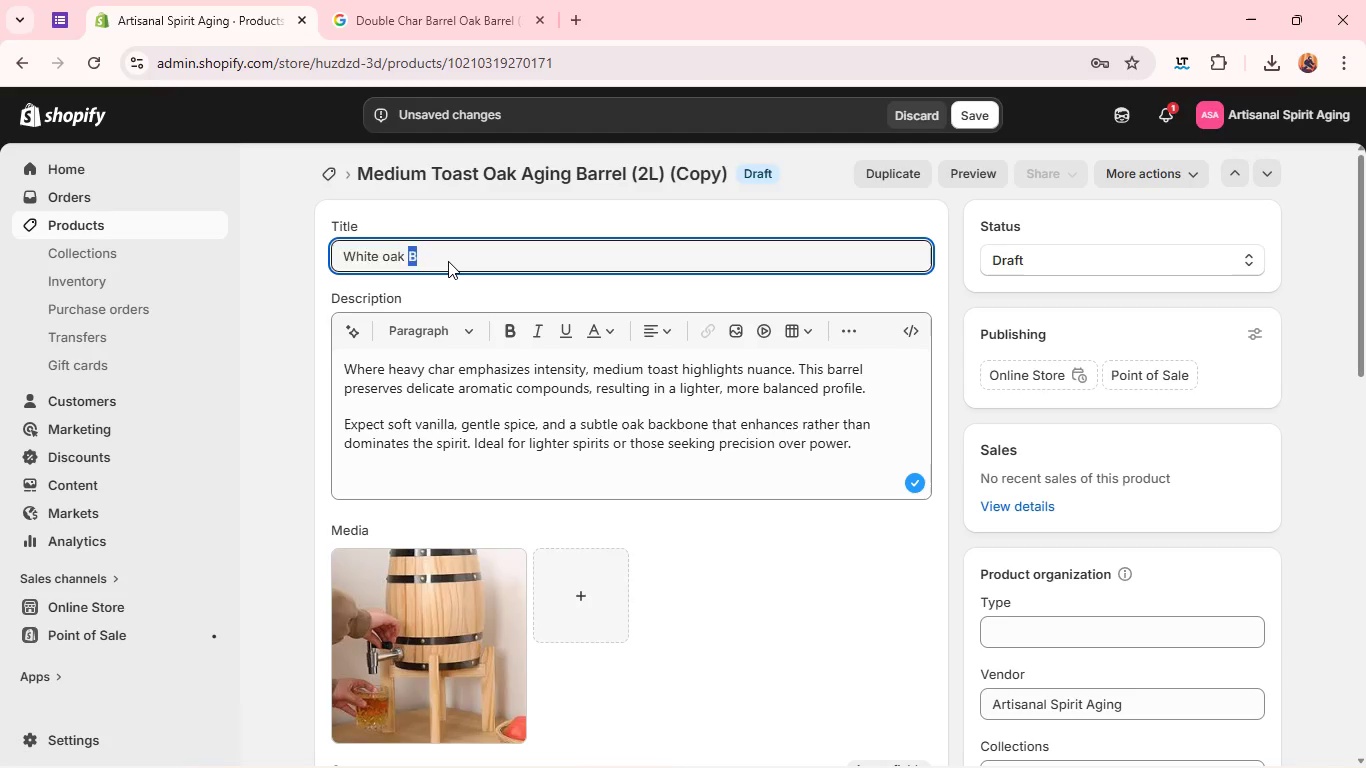 
triple_click([448, 261])
 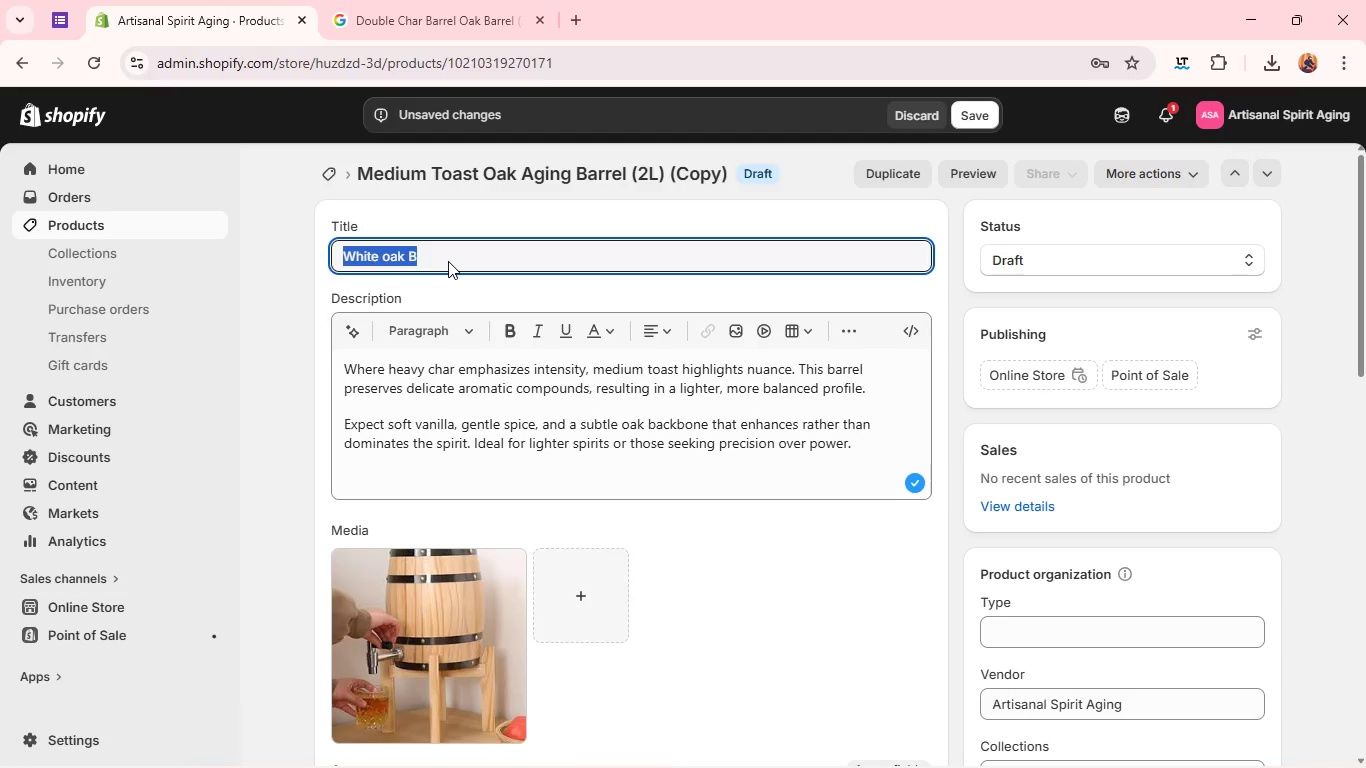 
type(american white ok)
key(Backspace)
type(ak barrel(%L))
 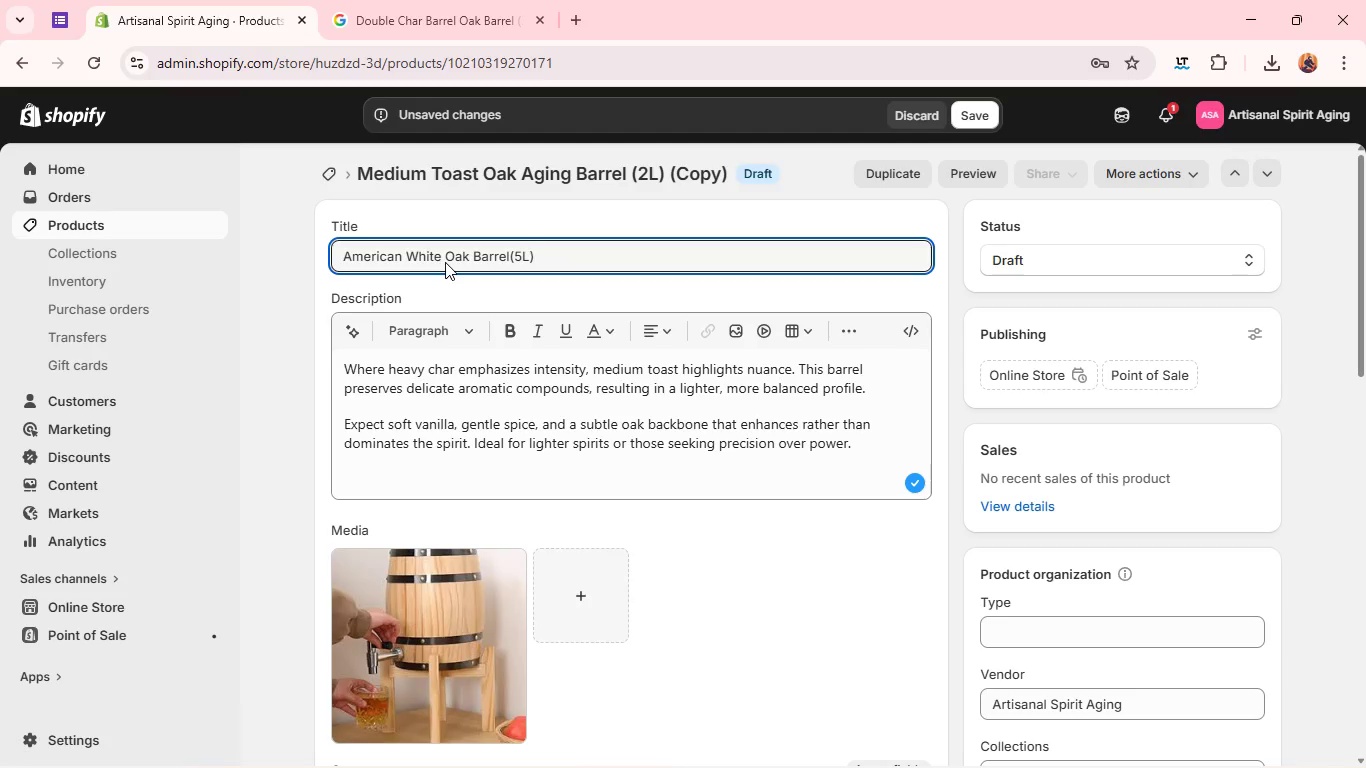 
left_click([429, 362])
 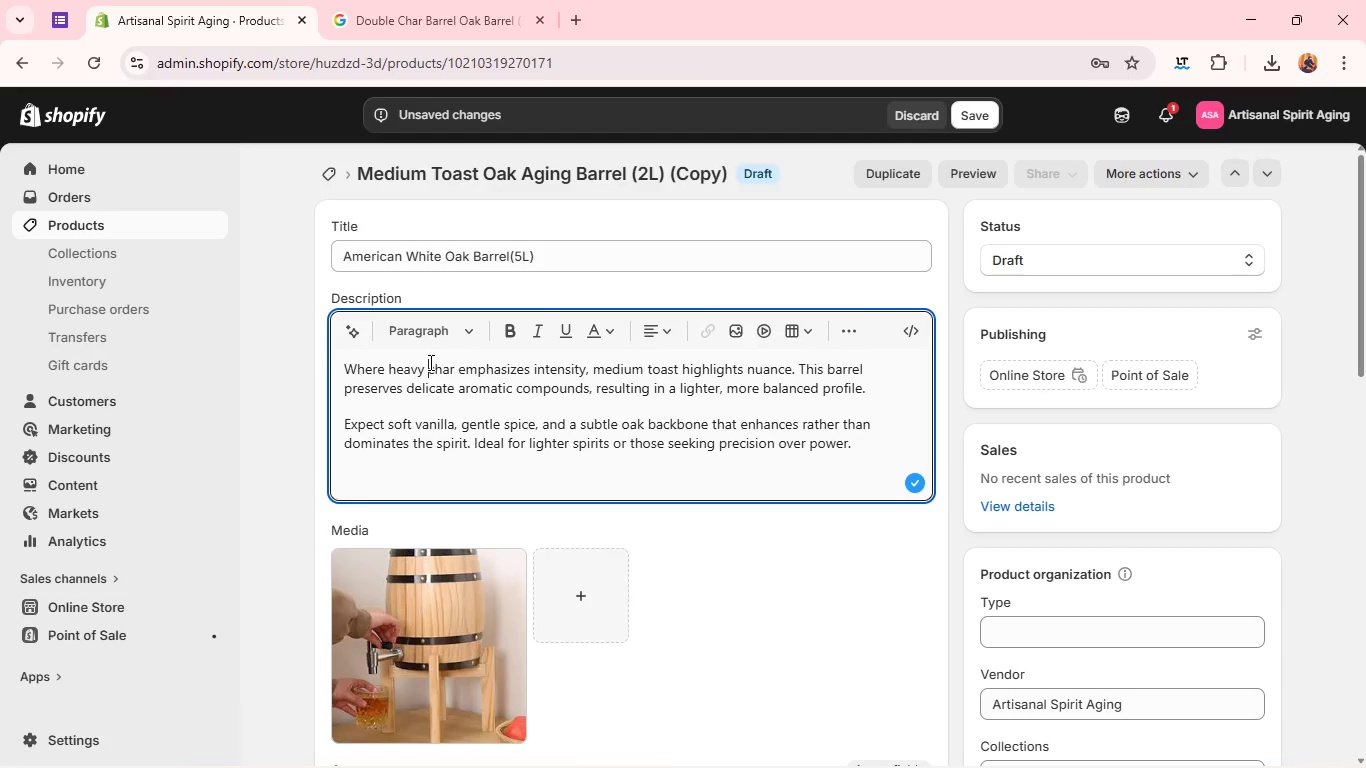 
key(Control+A)
 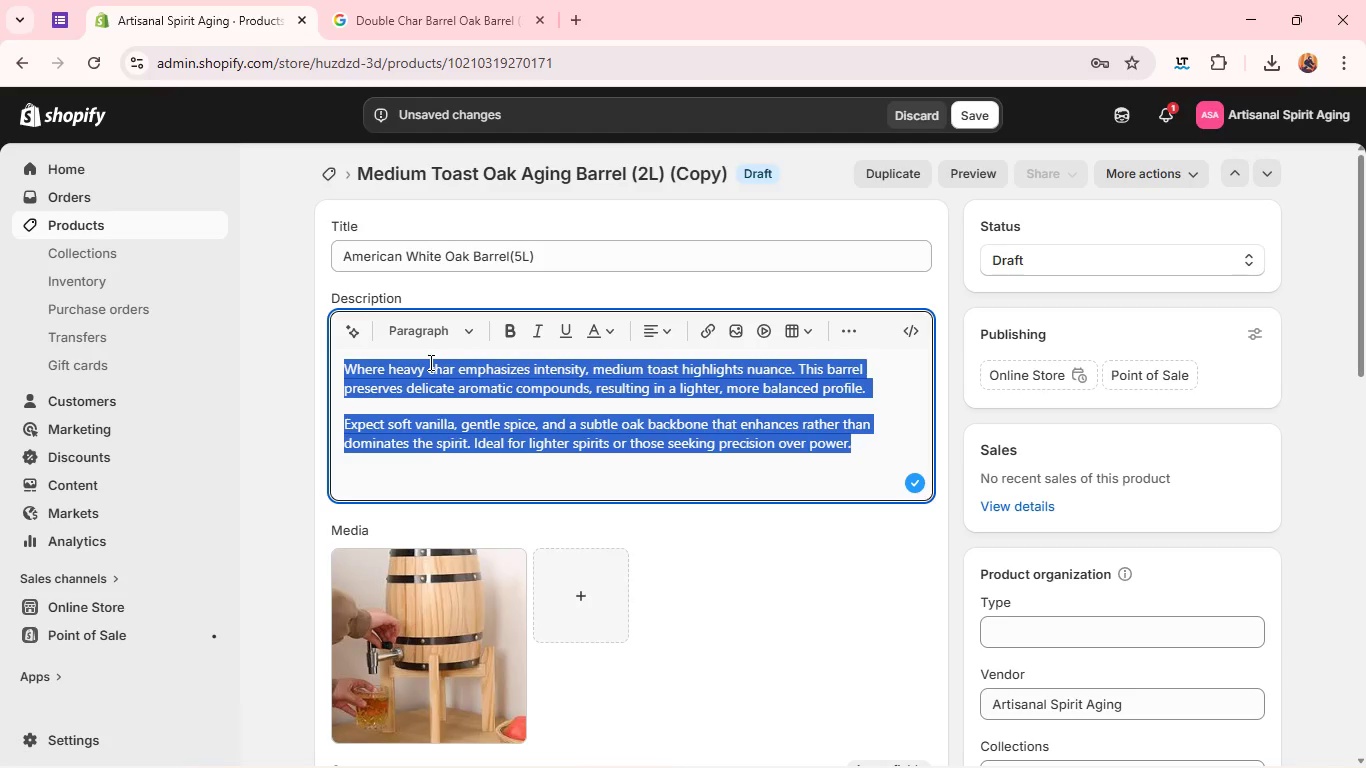 
key(Backspace)
 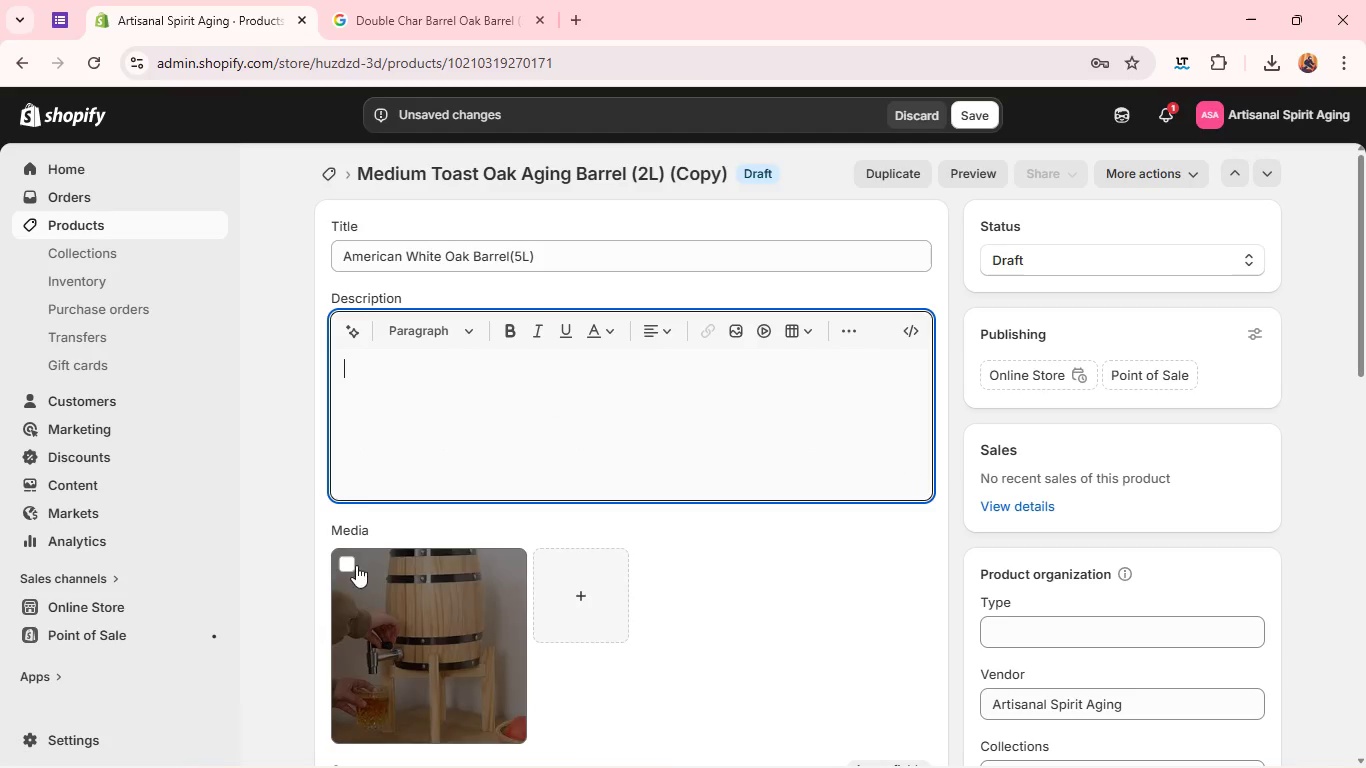 
left_click([350, 561])
 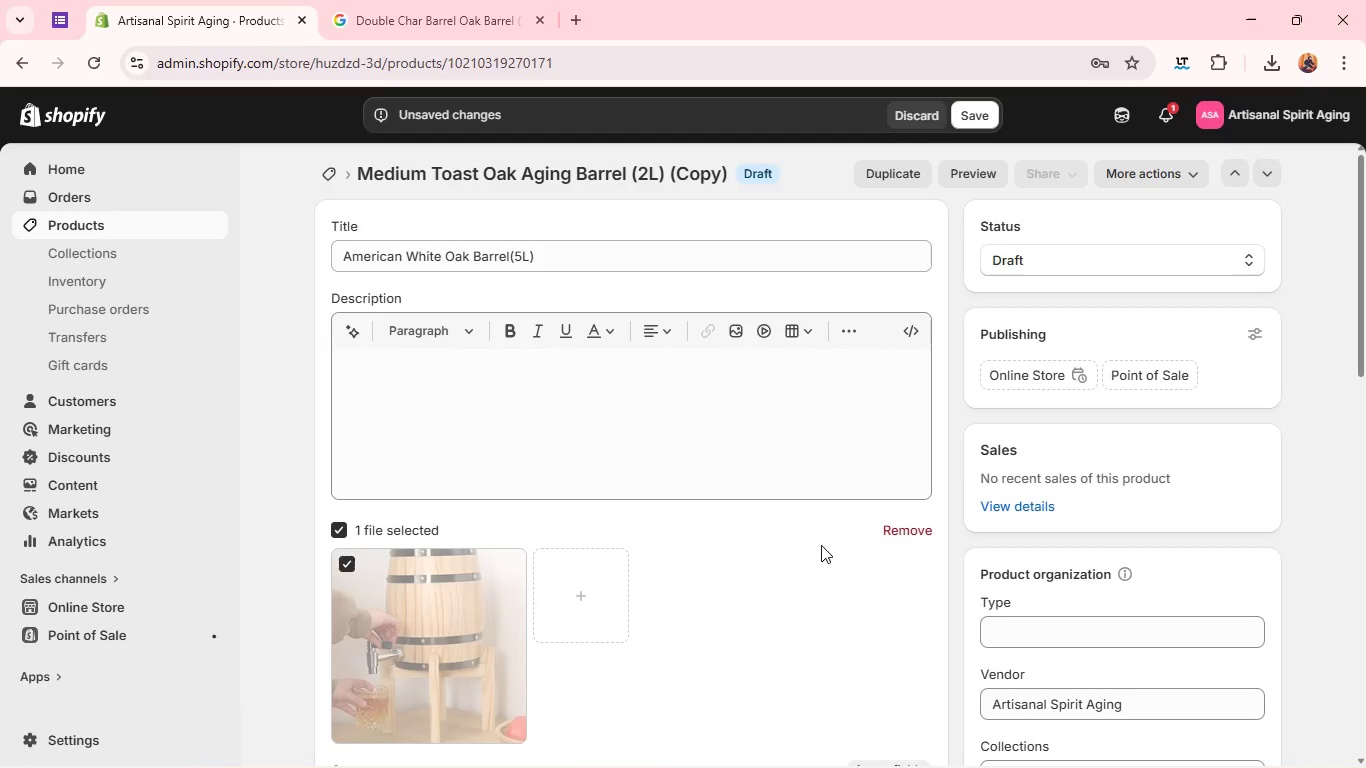 
left_click([890, 525])
 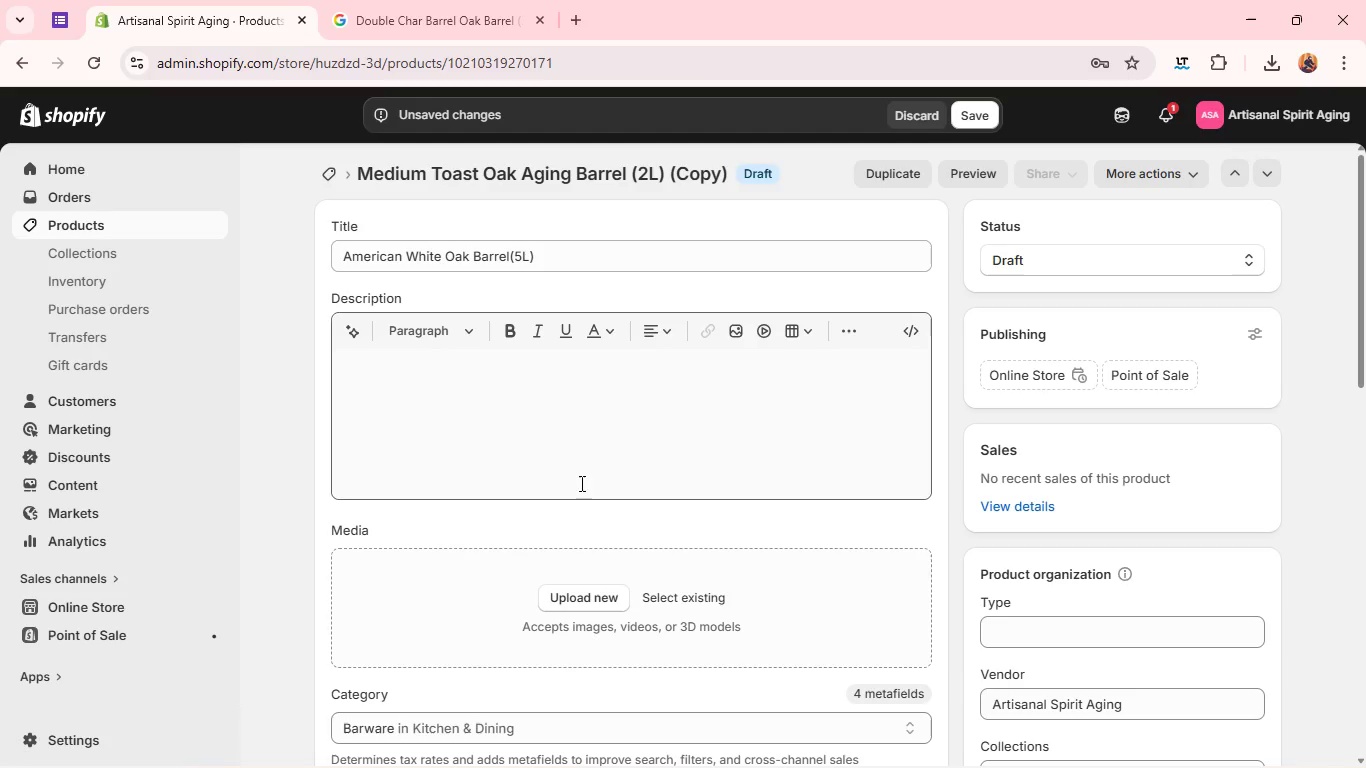 
left_click([626, 399])
 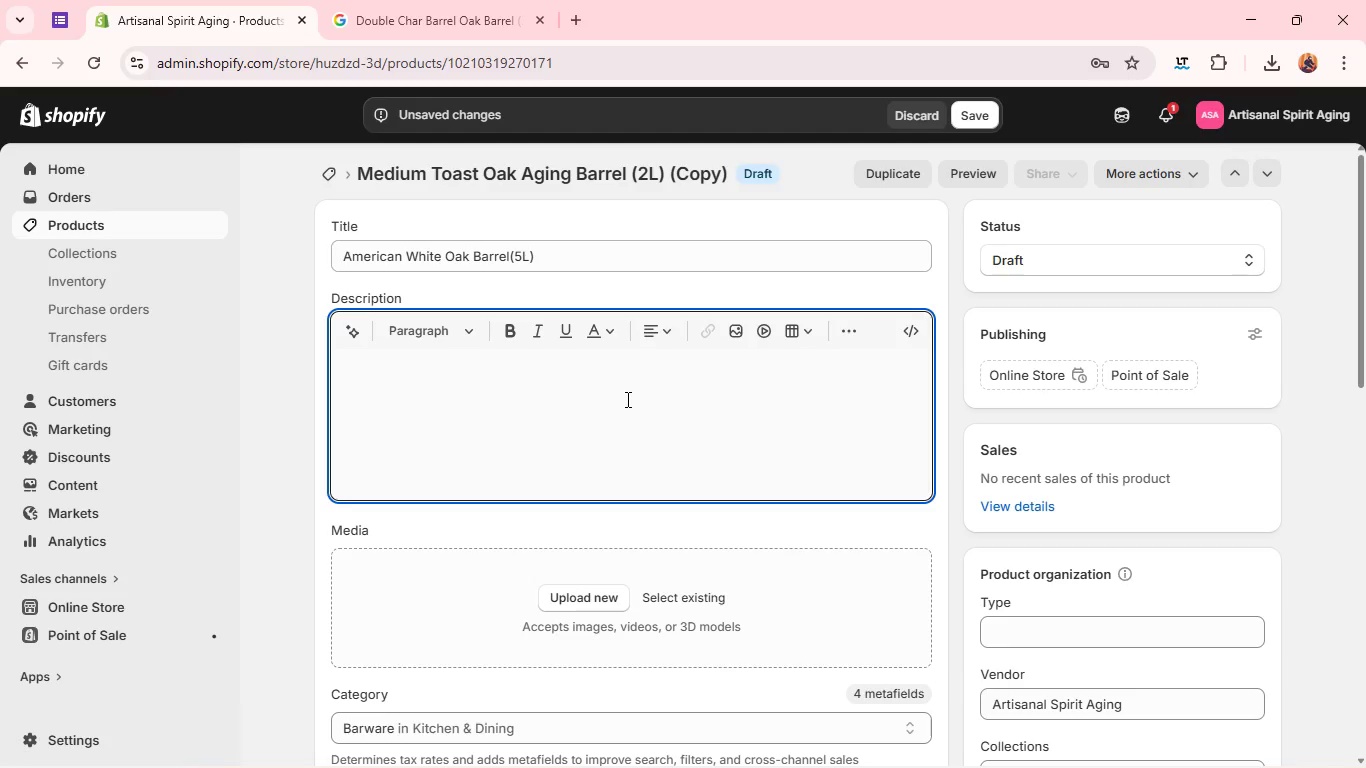 
type(American white oak defines th flavor of classic whiskey aging. its high vanillin cony)
key(Backspace)
type(tent dekl)
key(Backspace)
type(ivers sinature nite)
key(Backspace)
key(Backspace)
key(Backspace)
type(otes)
 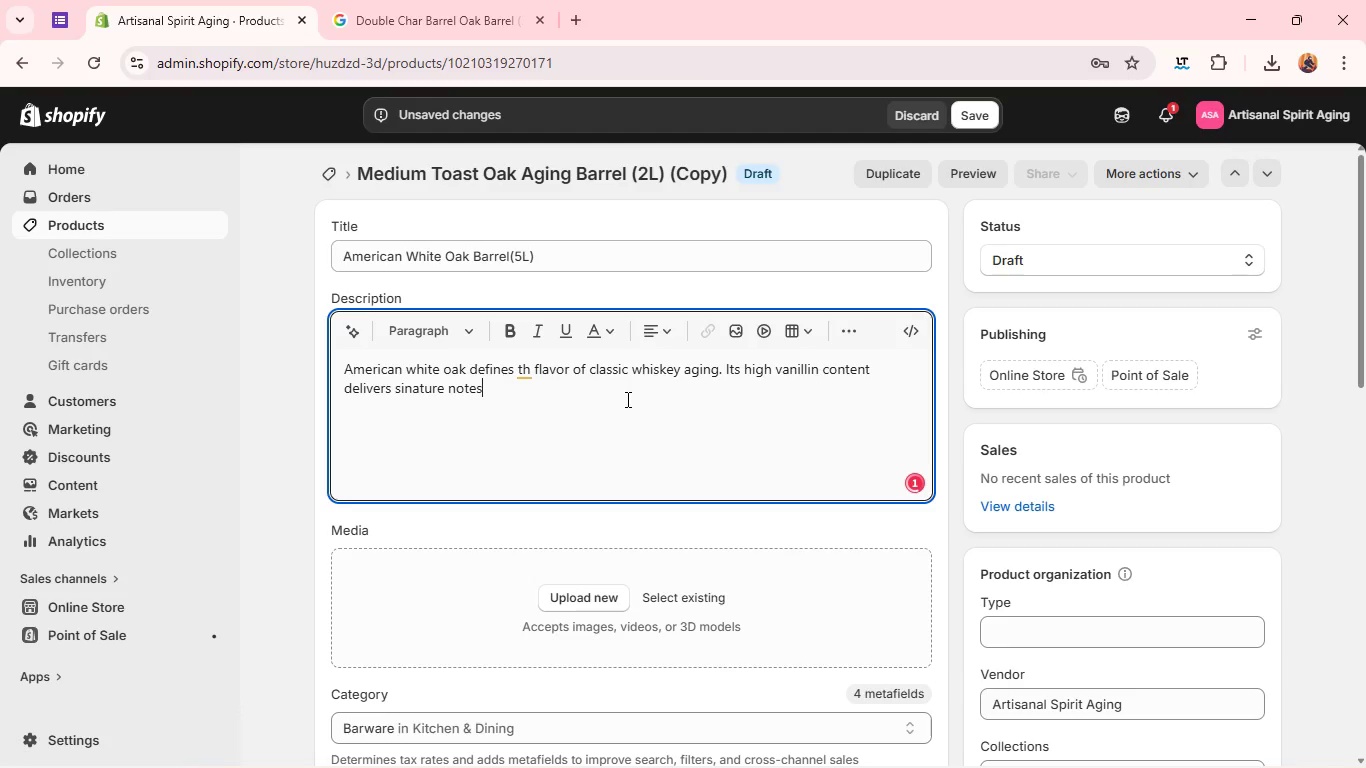 
left_click([524, 367])
 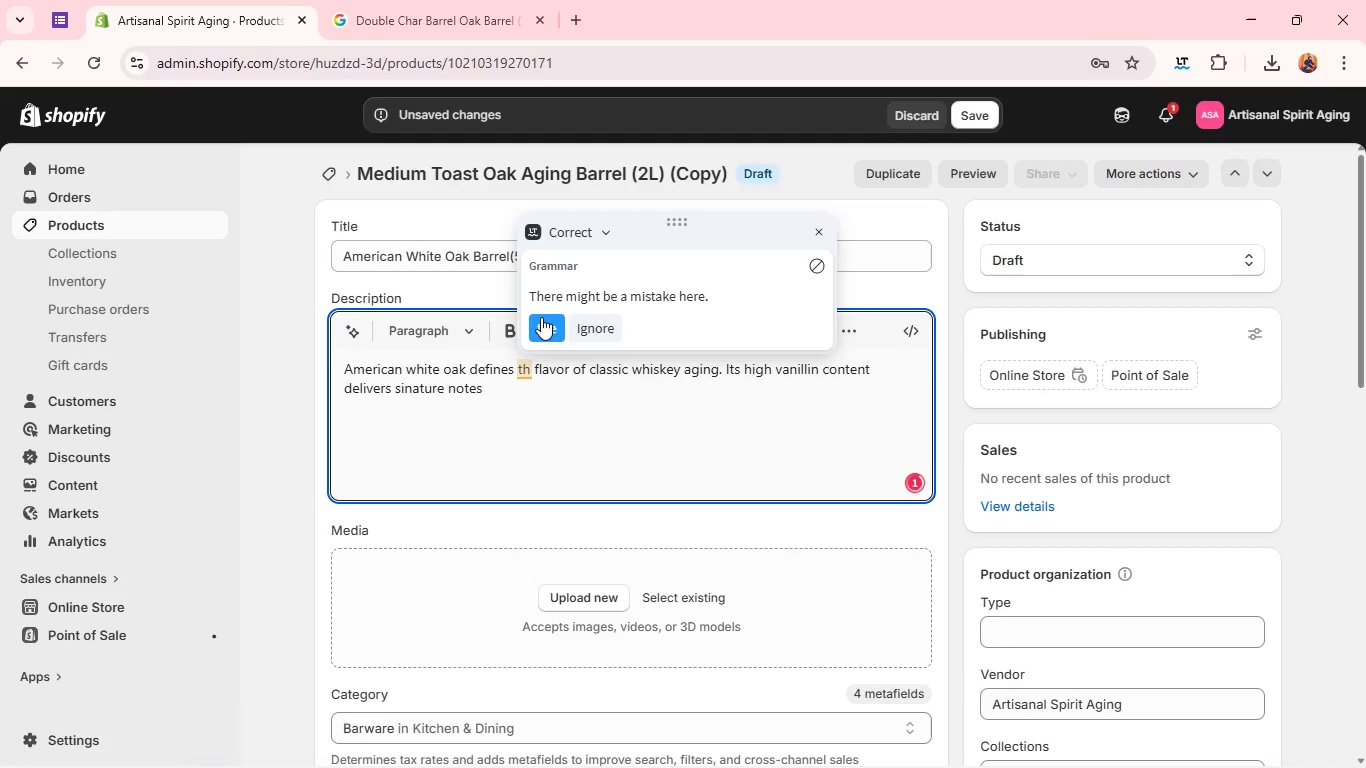 
left_click([541, 318])
 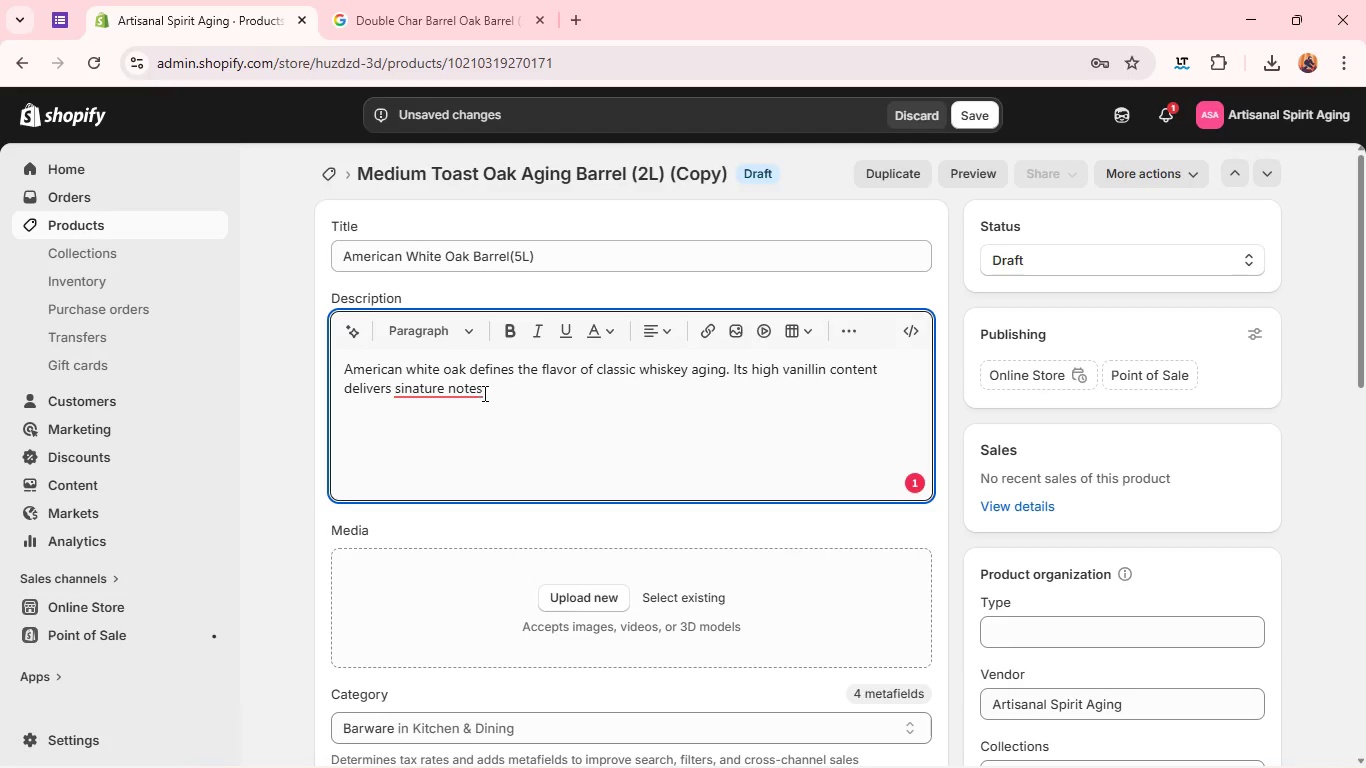 
left_click([498, 393])
 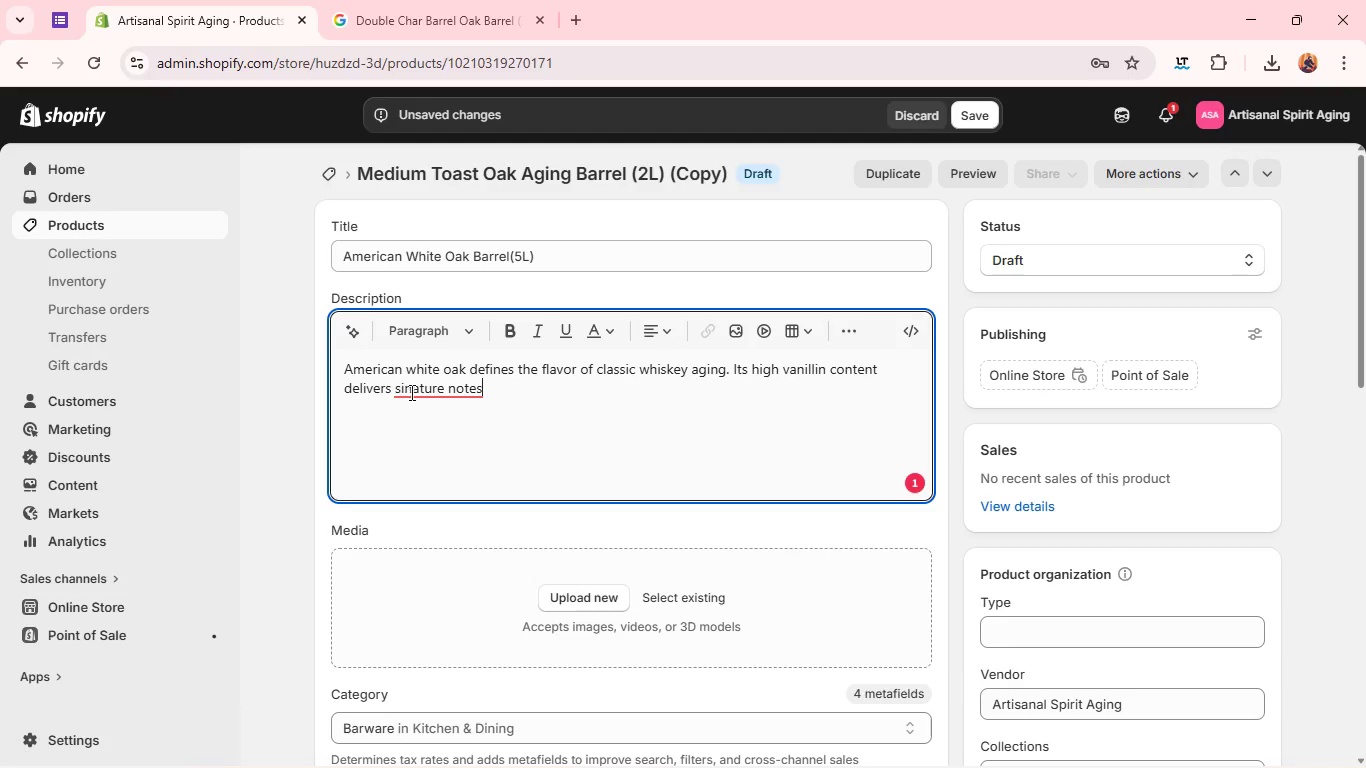 
left_click([420, 390])
 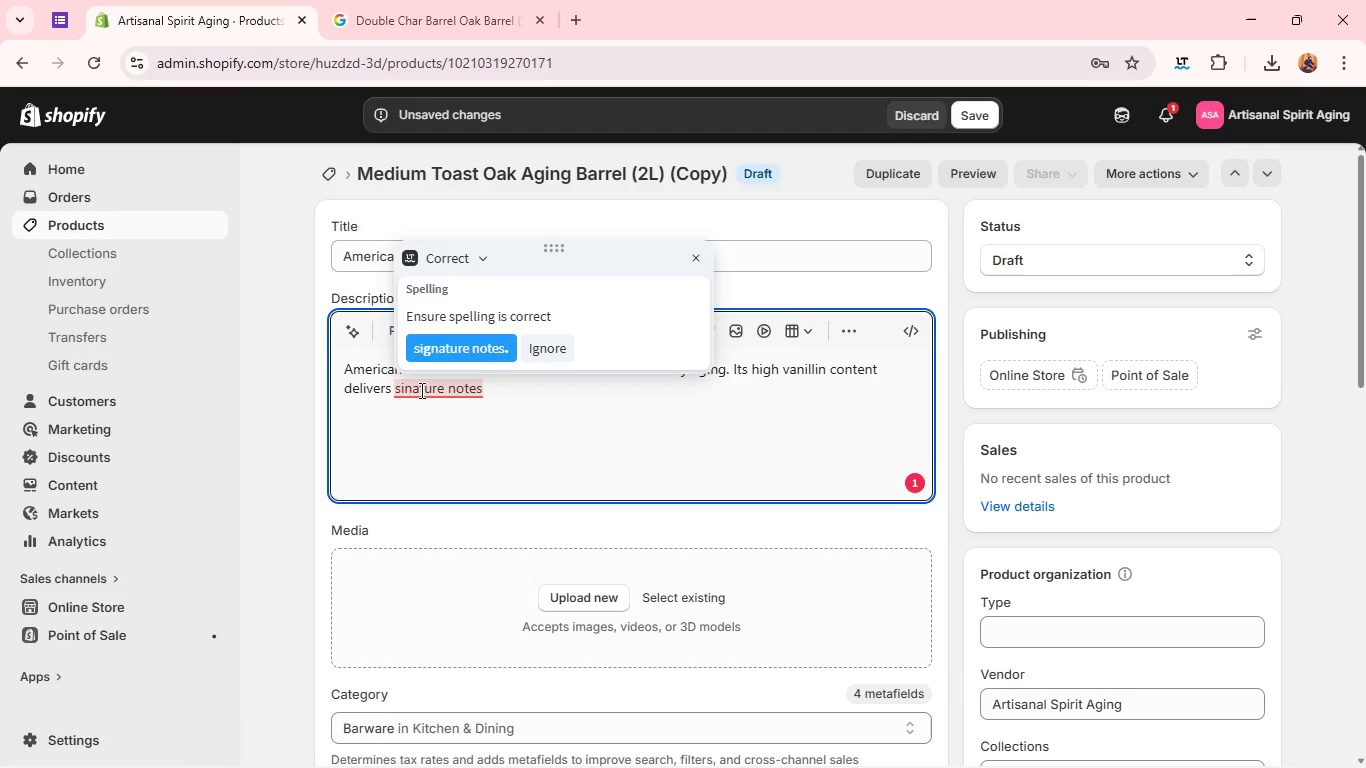 
key(ArrowLeft)
 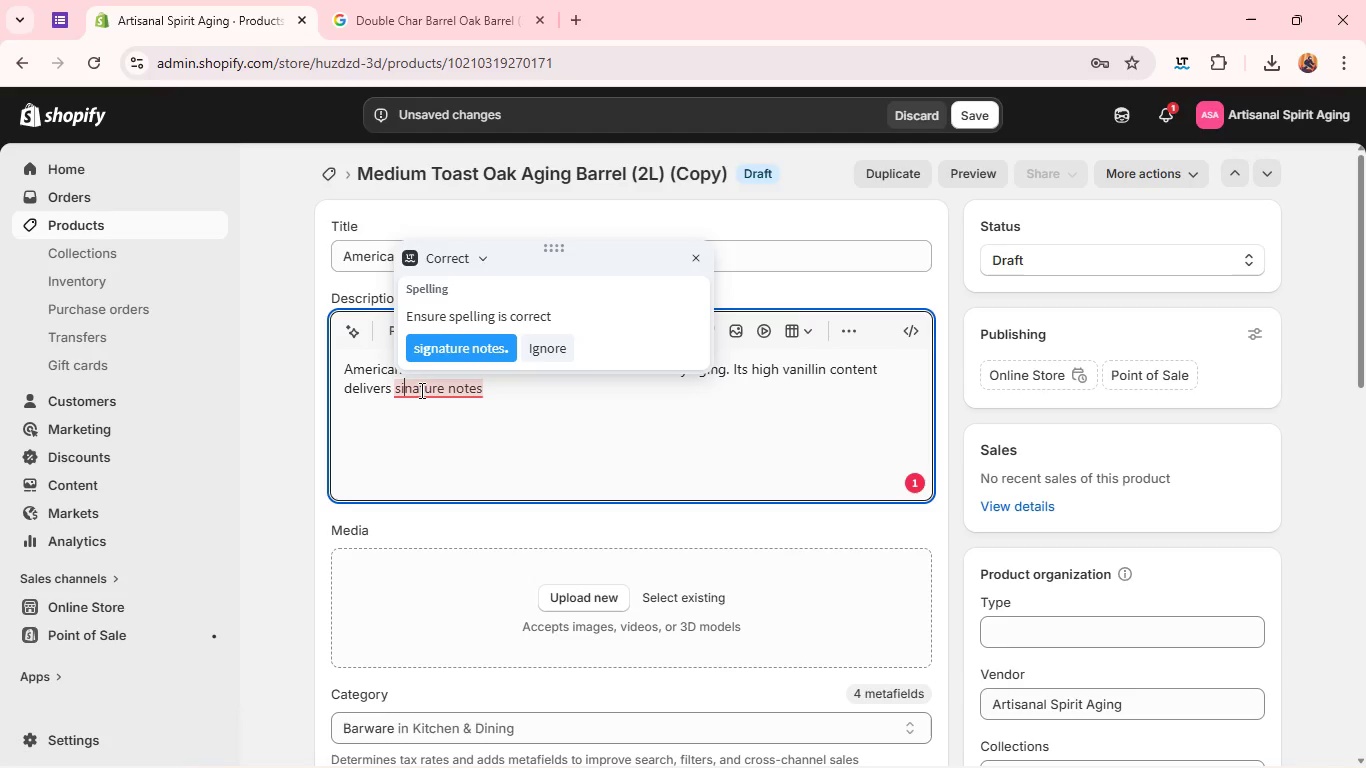 
key(ArrowLeft)
 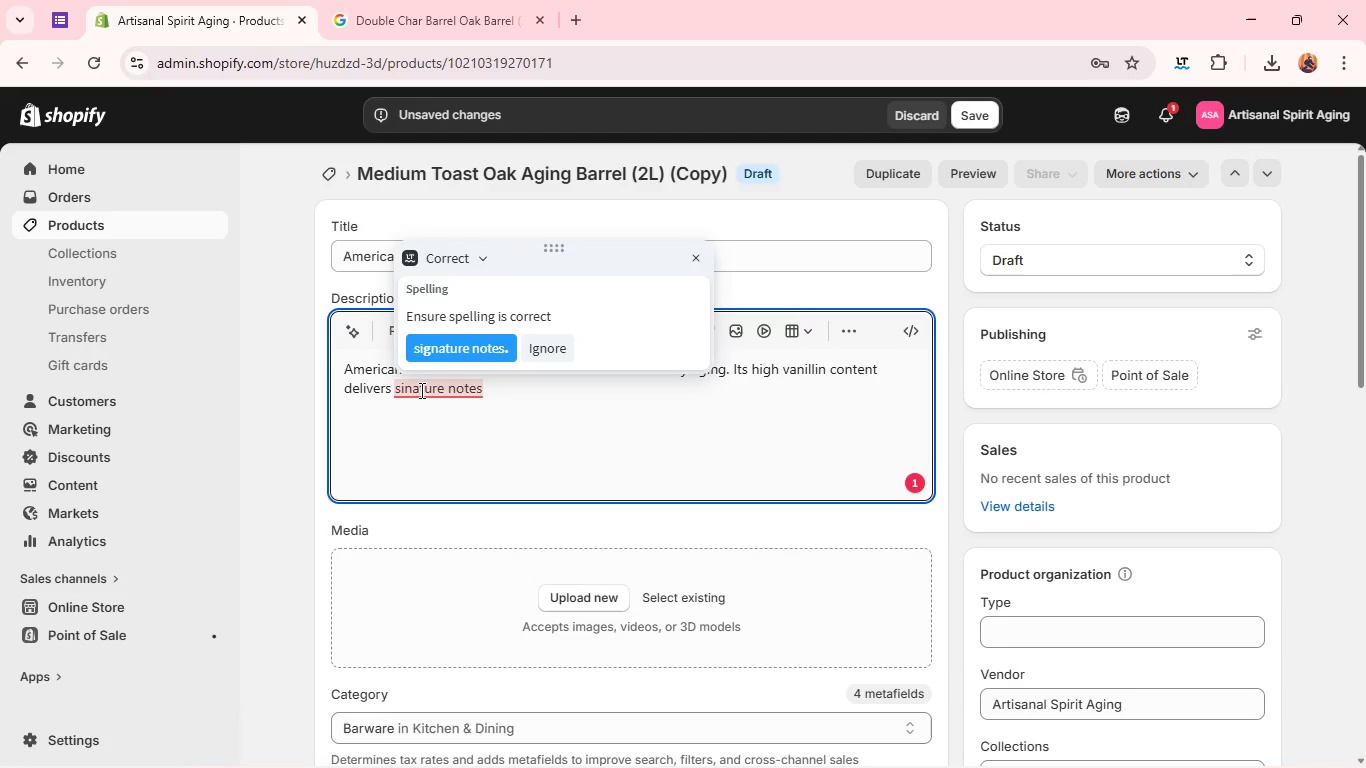 
key(G)
 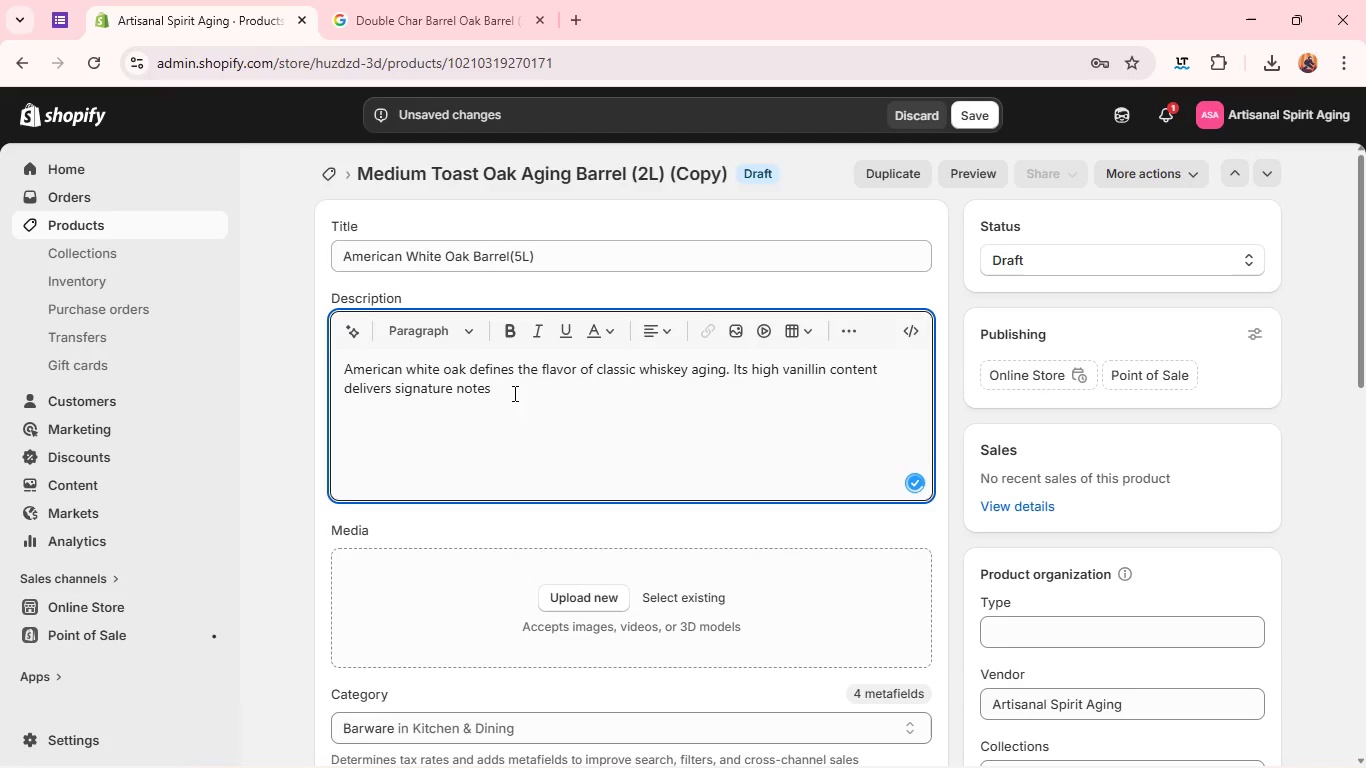 
left_click([523, 389])
 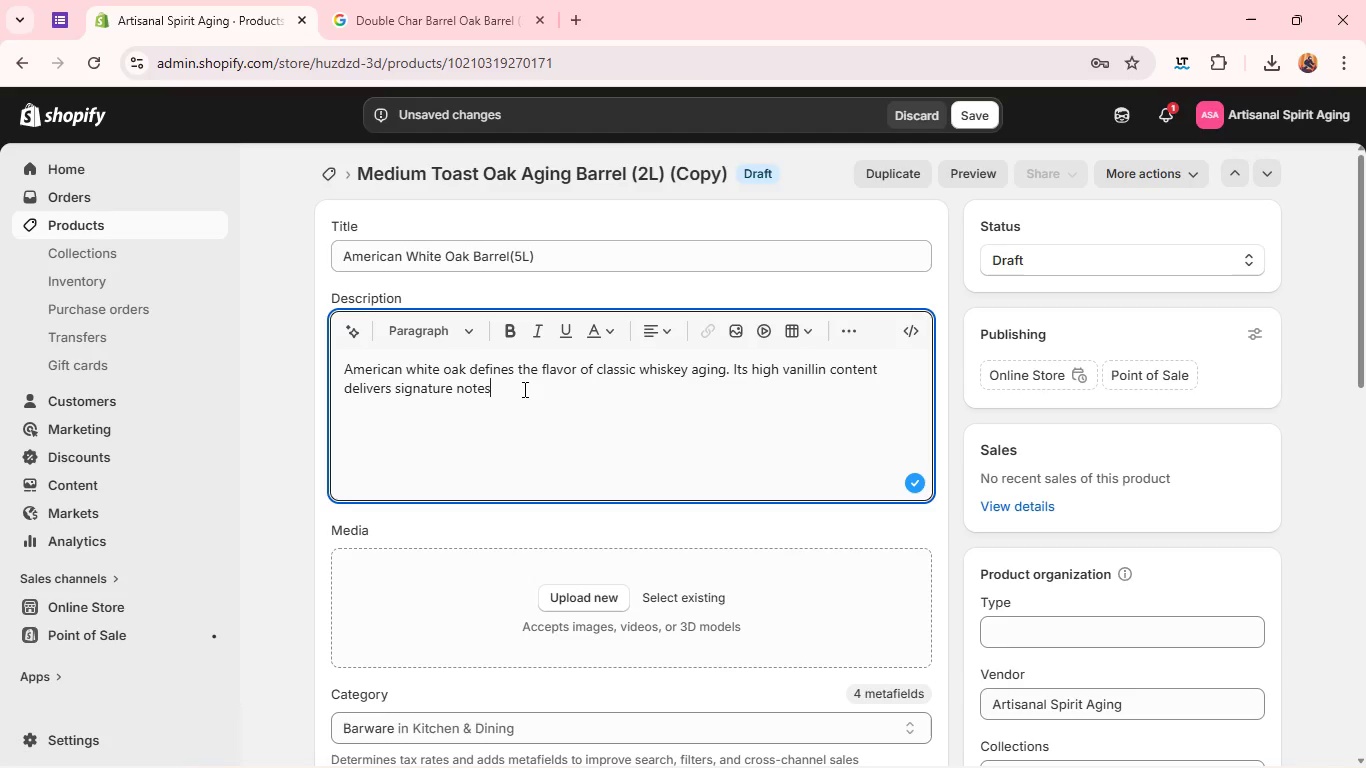 
type( of vanilla. )
key(Backspace)
key(Backspace)
type(, coconut, and warm sweetness, balanced by firm but approaches)
key(Backspace)
key(Backspace)
 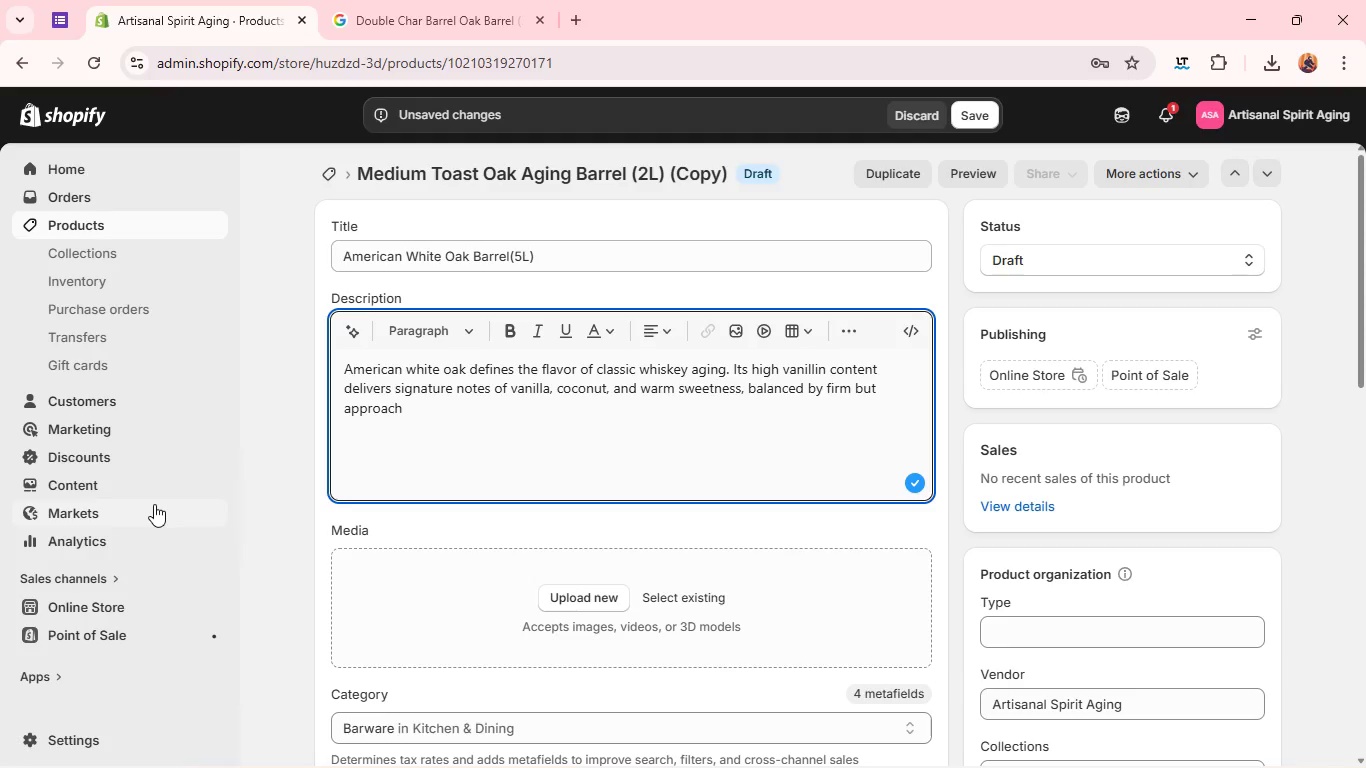 
type(able y)
key(Backspace)
type(ya)
key(Backspace)
key(Backspace)
type(tannins.)
 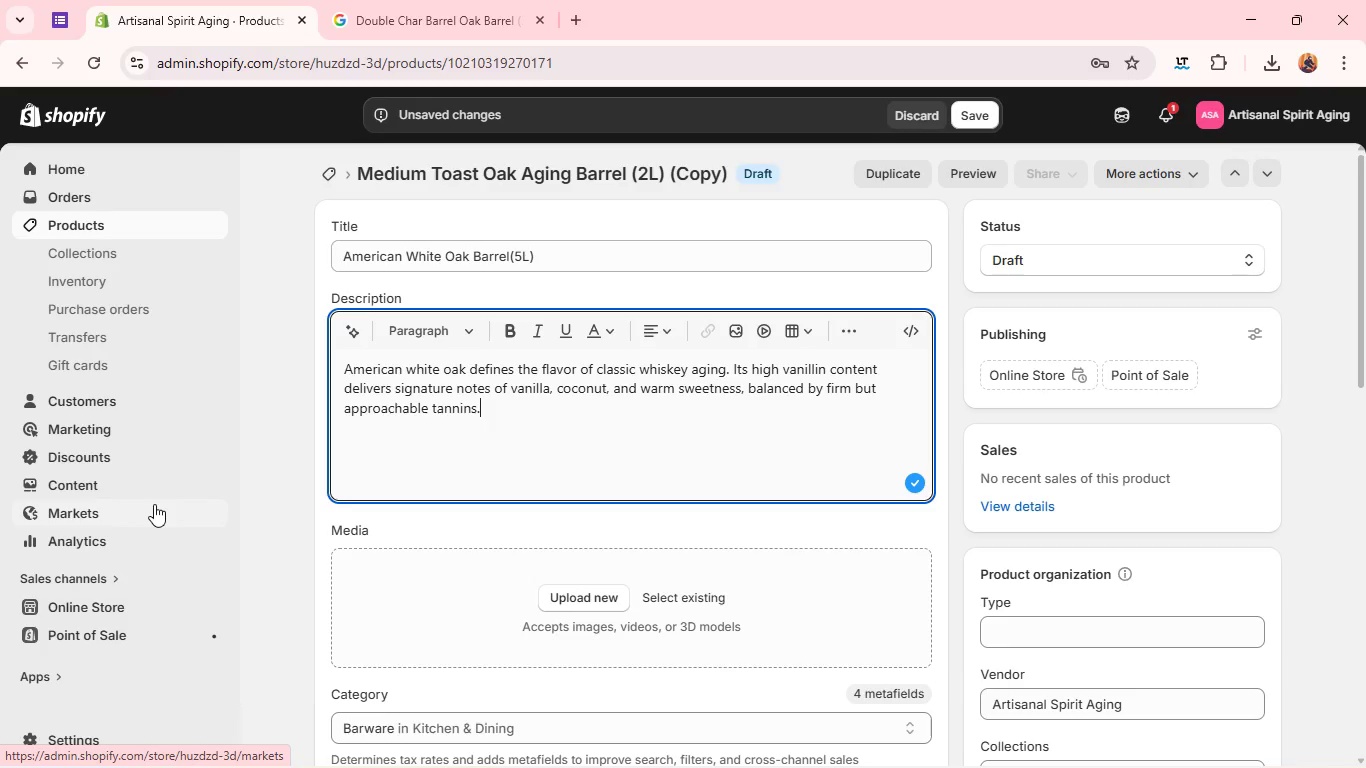 
wait(10.38)
 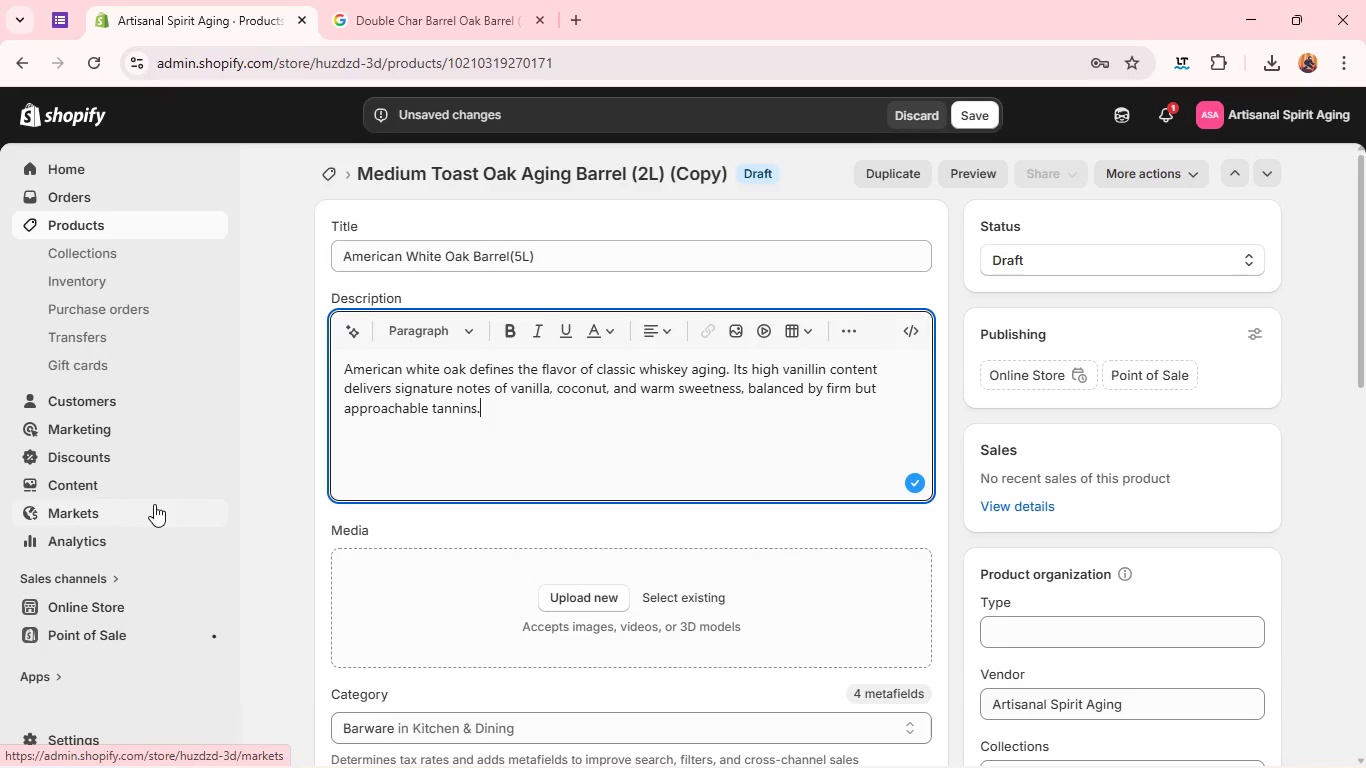 
key(Enter)
 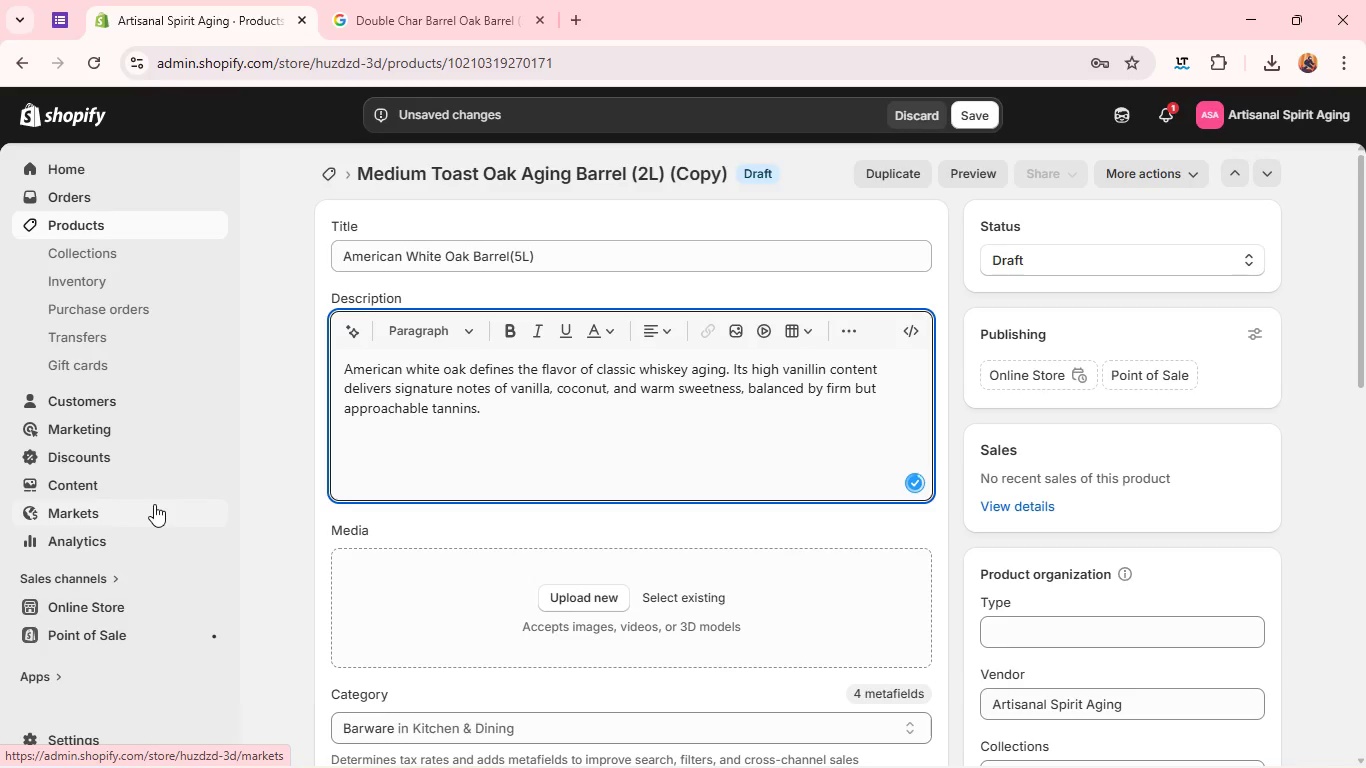 
hold_key(key=ShiftLeft, duration=0.55)
 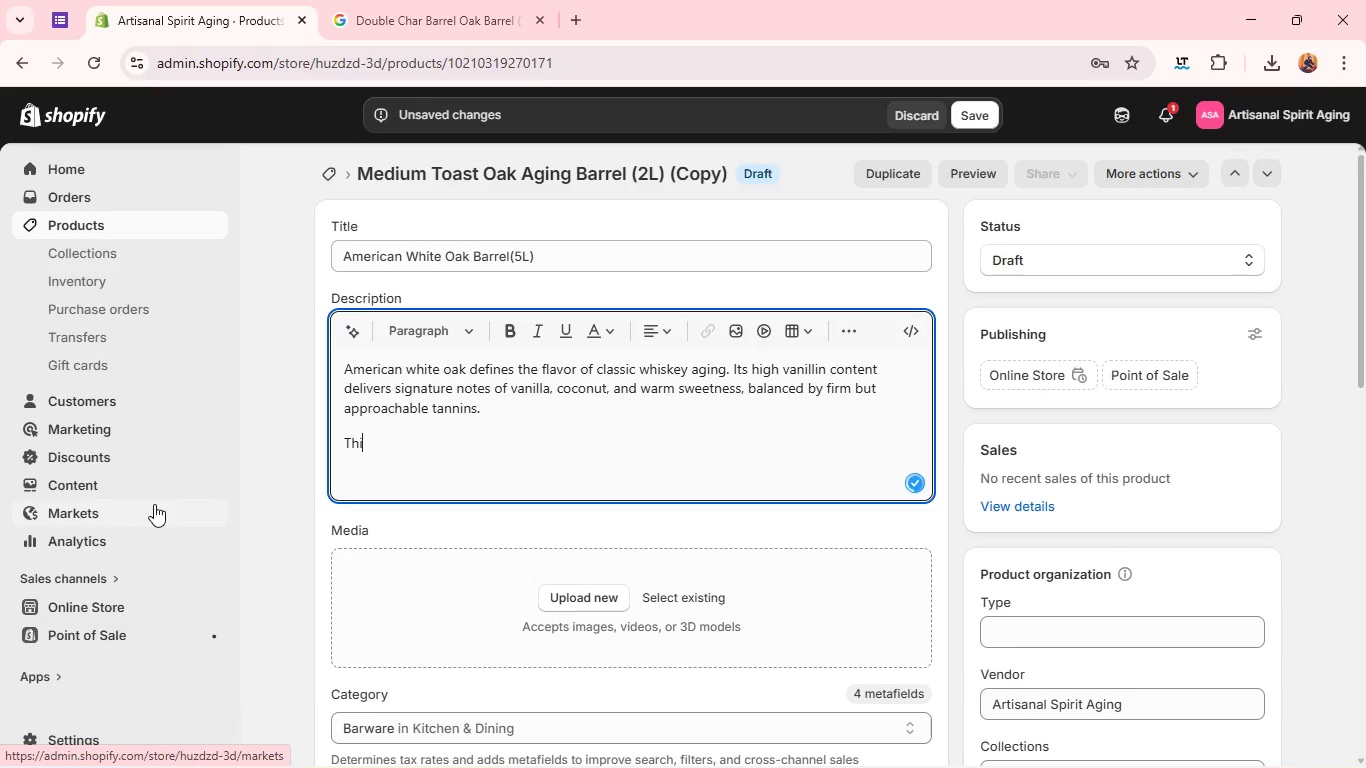 
type(this barrel v)
key(Backspace)
type(captures that tradition in a managable format)
 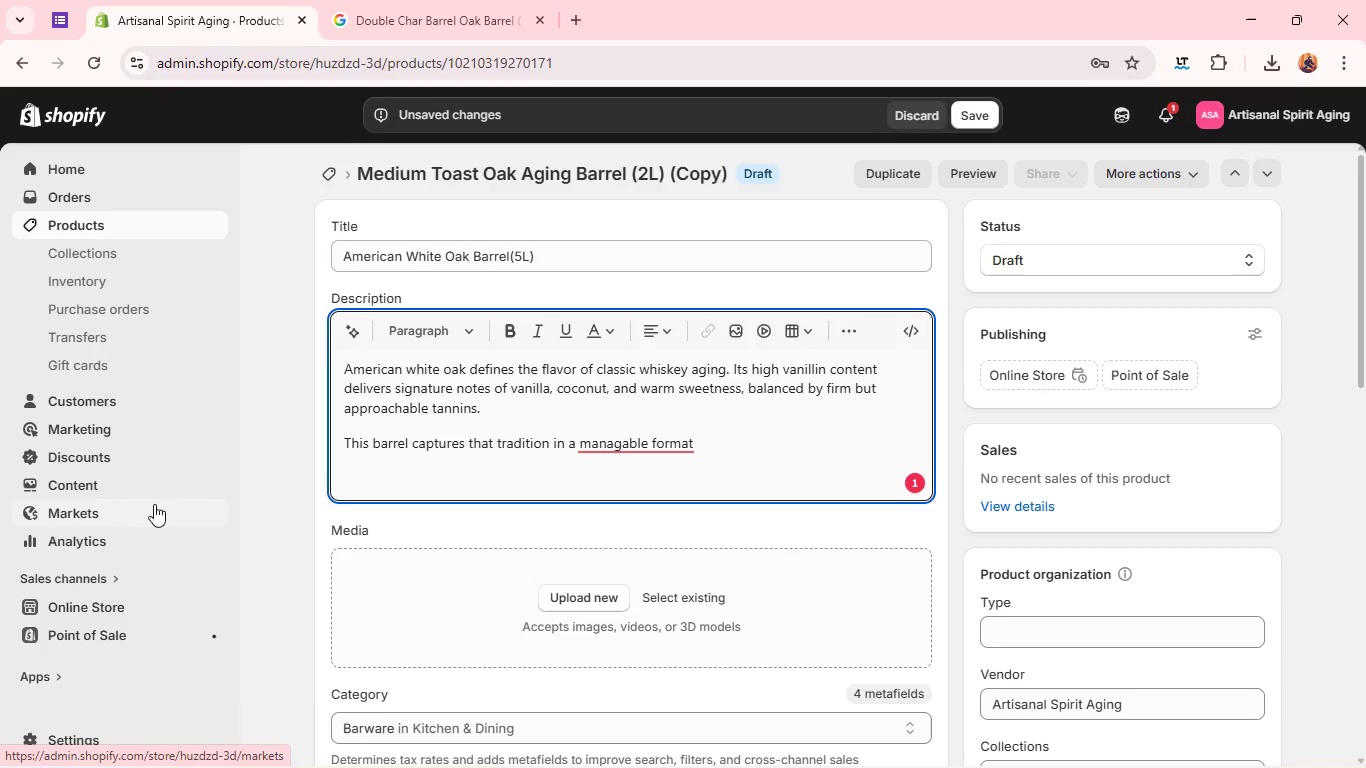 
type(, allowing home distillers to replicate y)
key(Backspace)
type(the backbone of classic AMERican spiro)
key(Backspace)
type(iy)
key(Backspace)
type(=)
key(Backspace)
type(ts)
 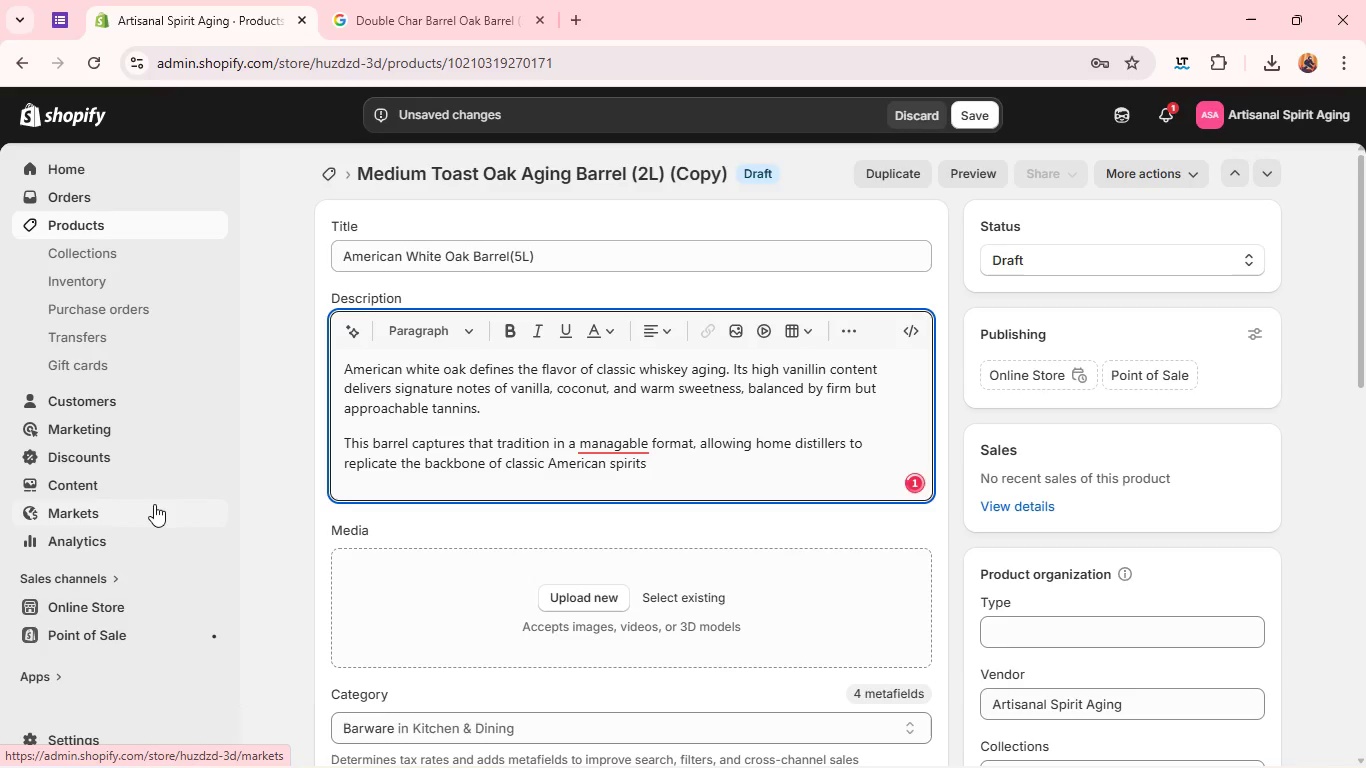 
left_click([600, 446])
 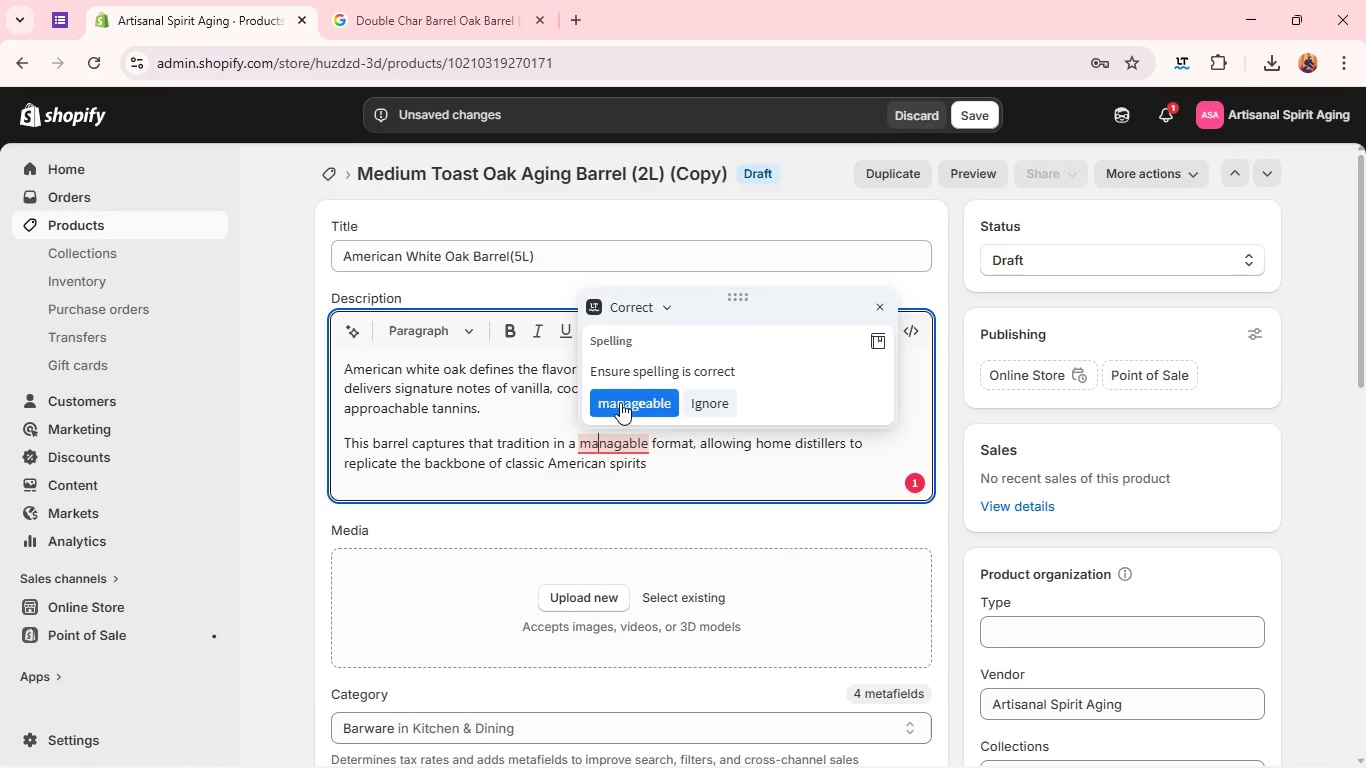 
left_click([620, 402])
 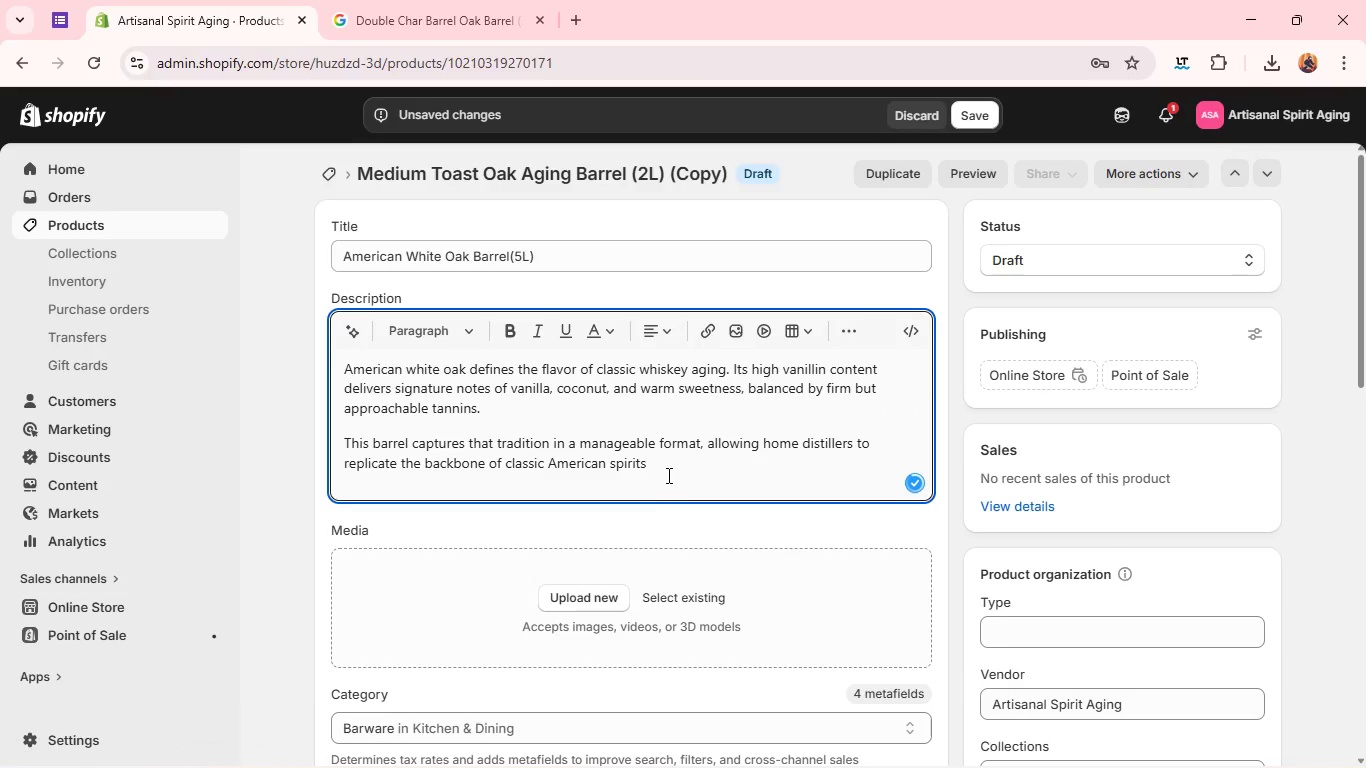 
left_click([686, 489])
 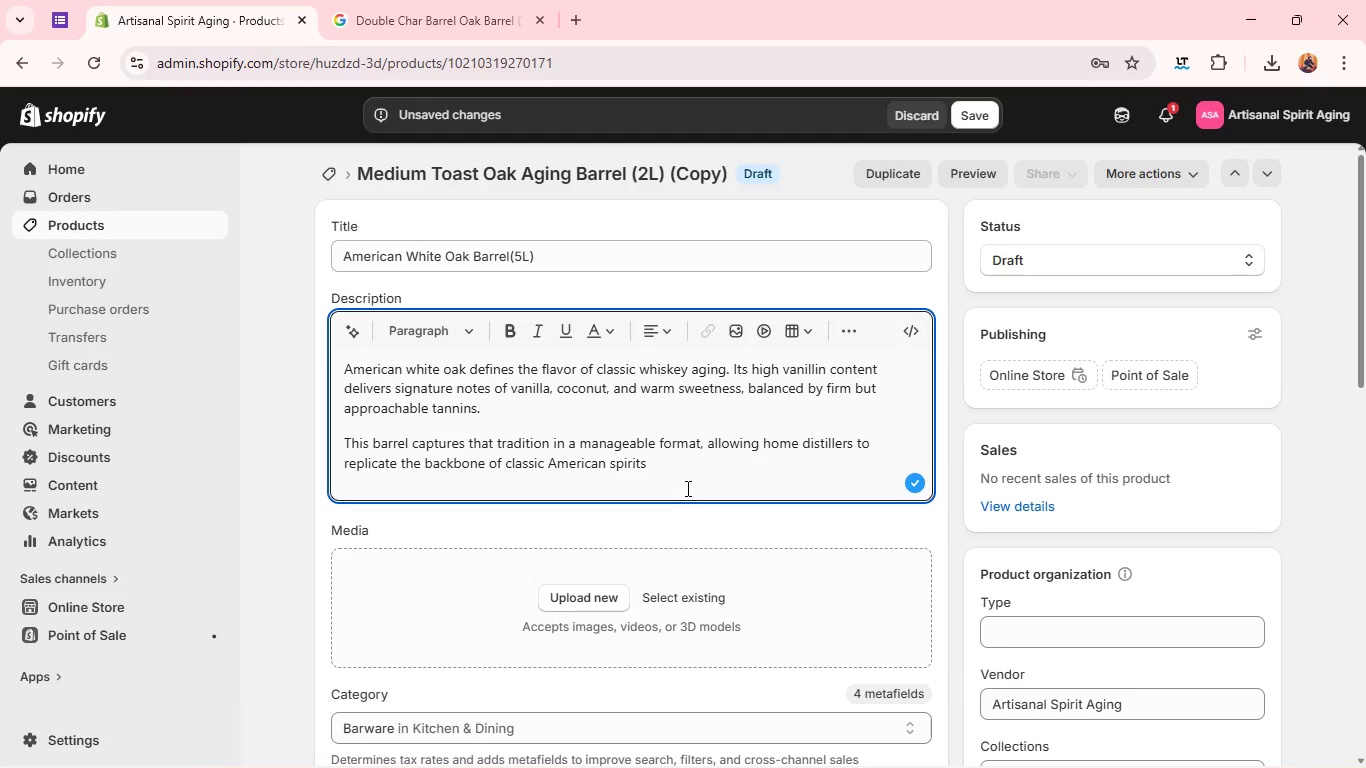 
key(Period)
 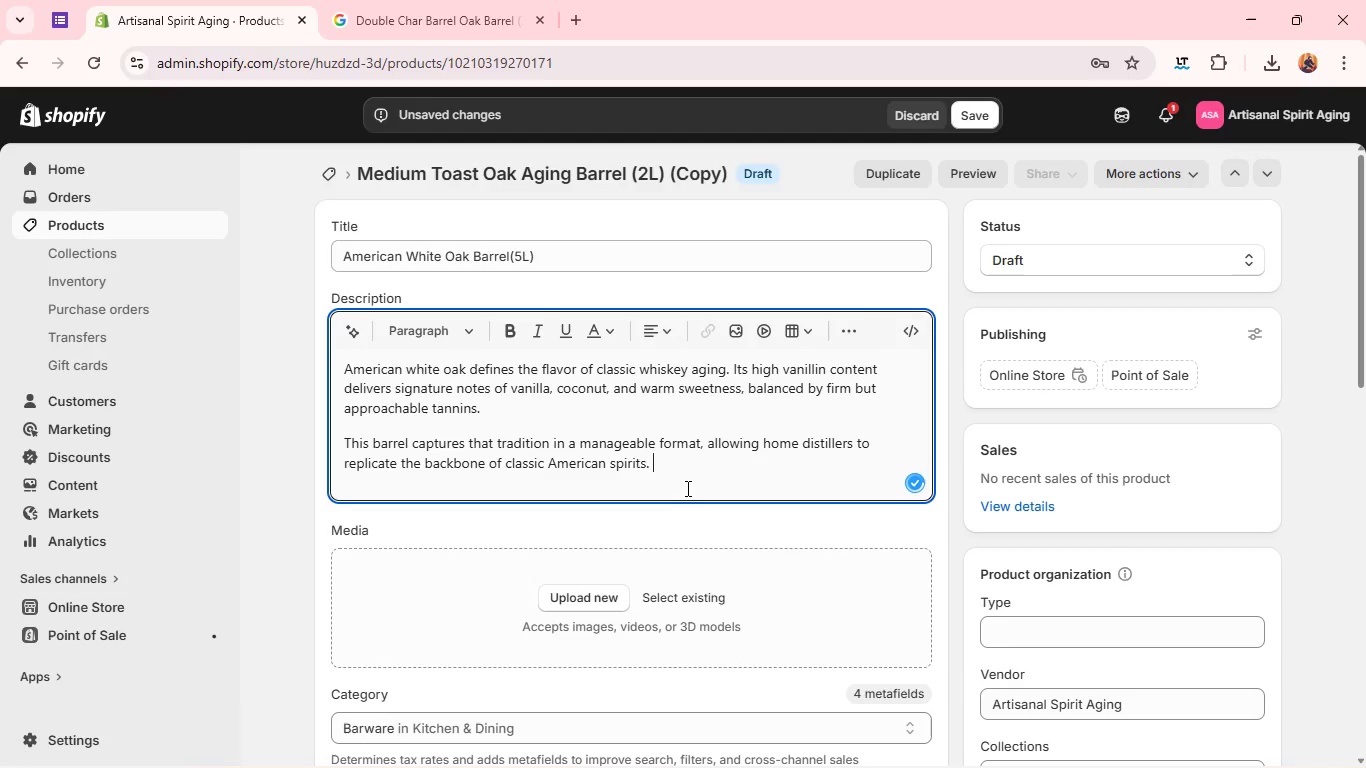 
key(Space)
 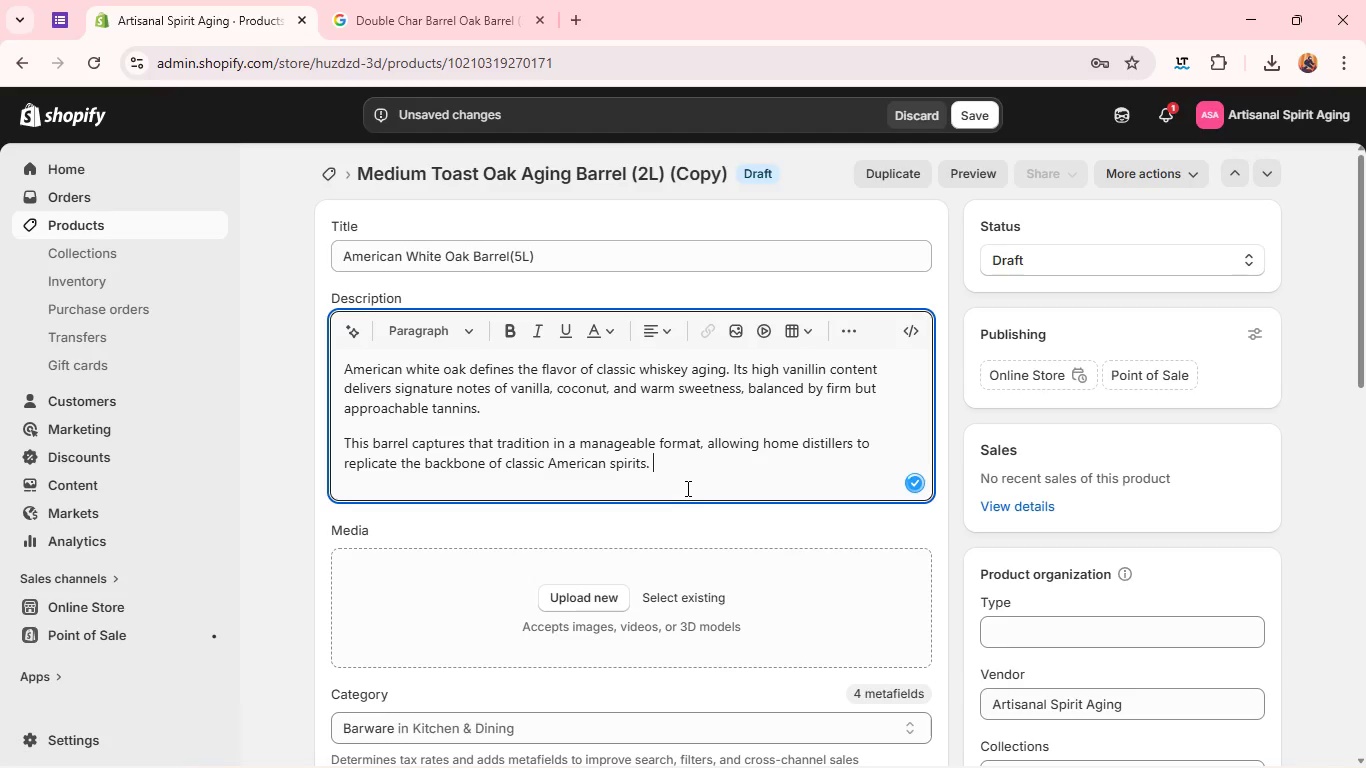 
key(Enter)
 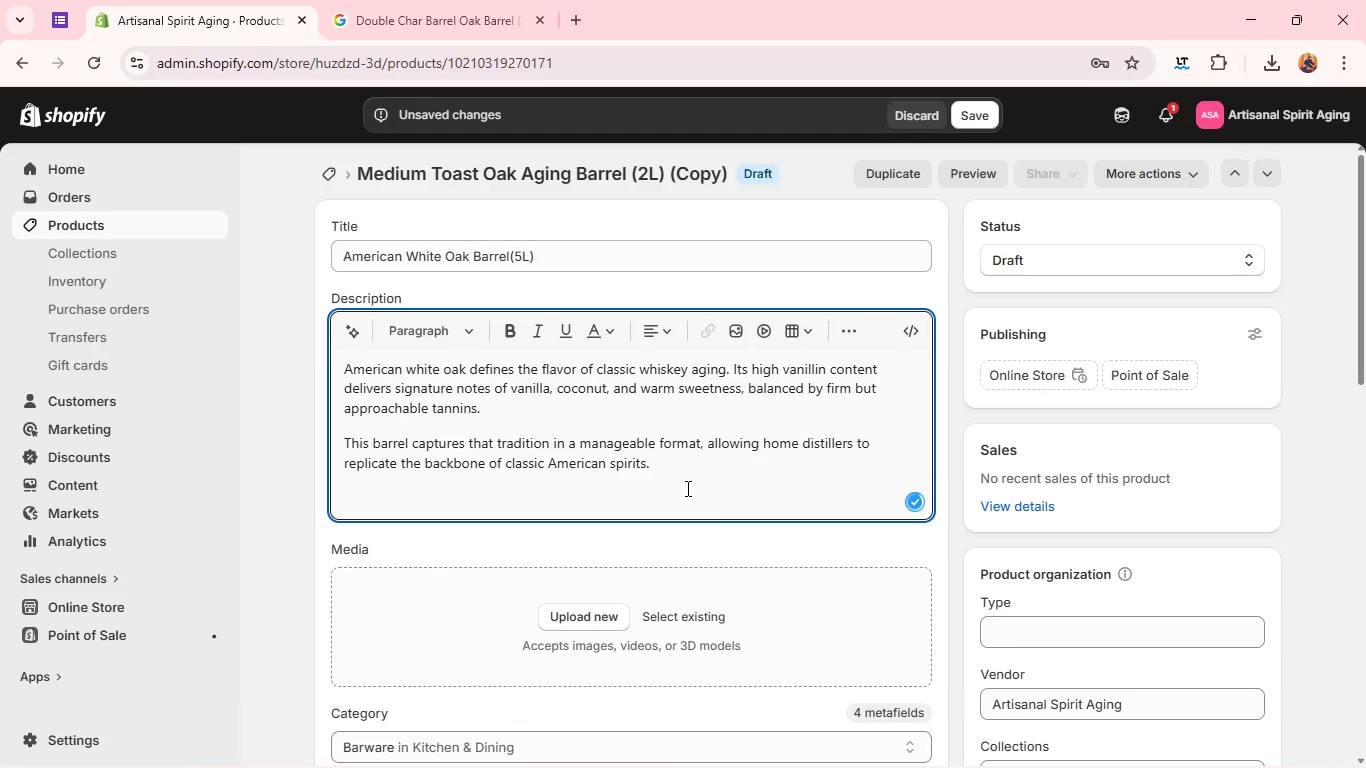 
key(Backspace)
 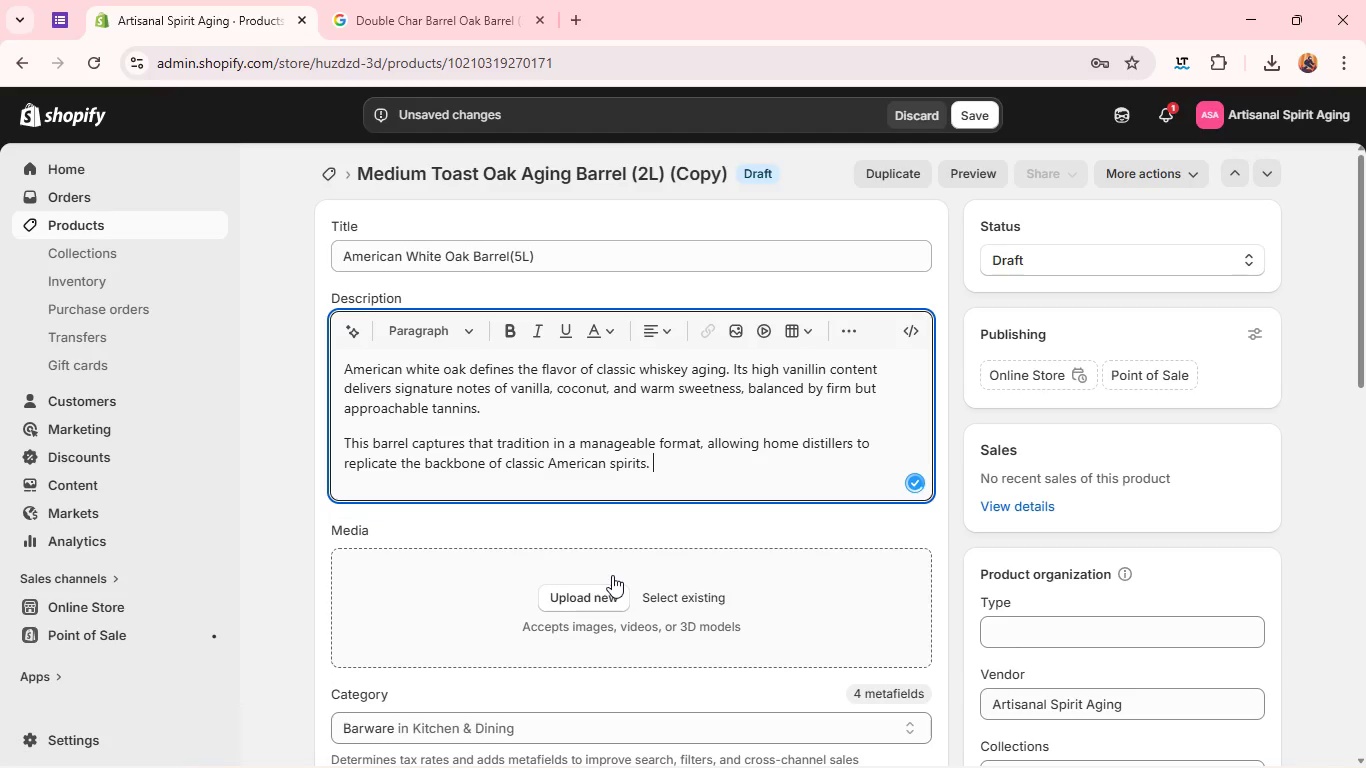 
left_click([596, 604])
 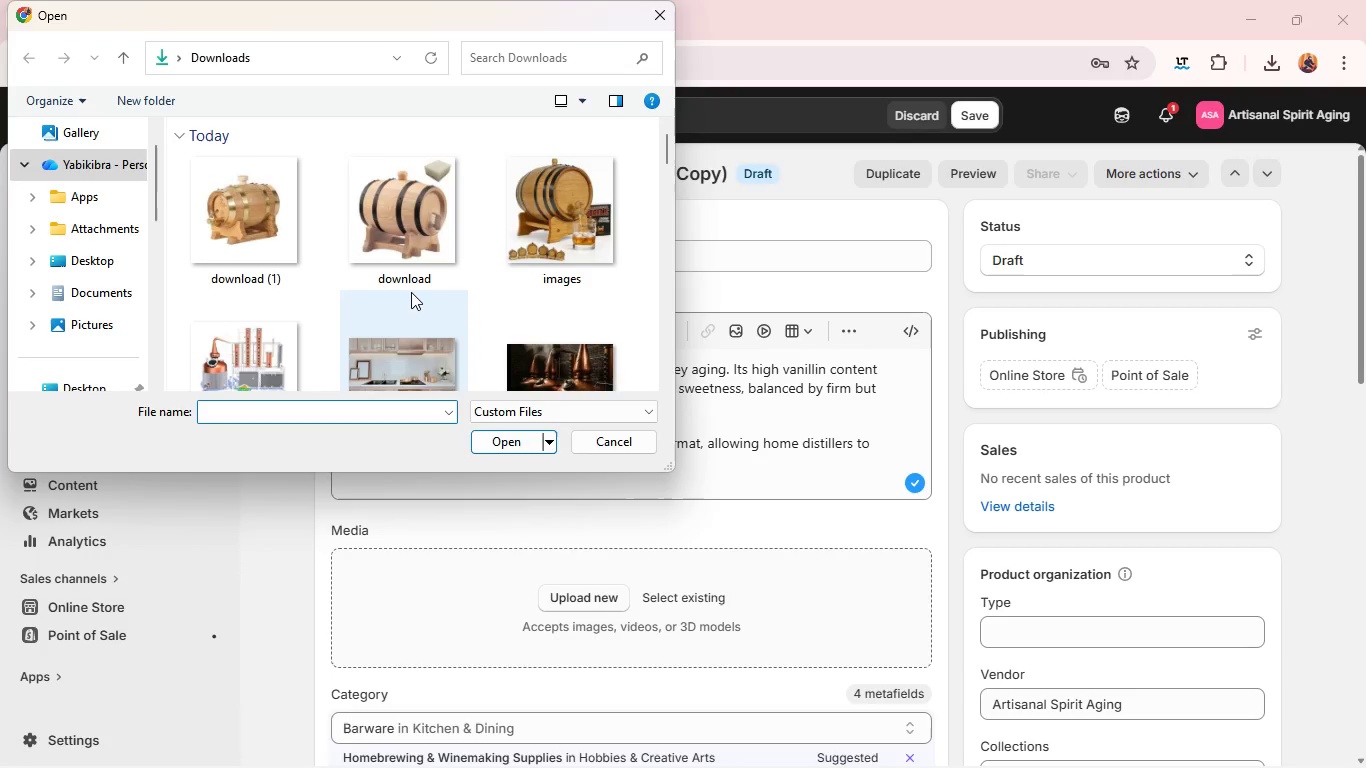 
wait(5.94)
 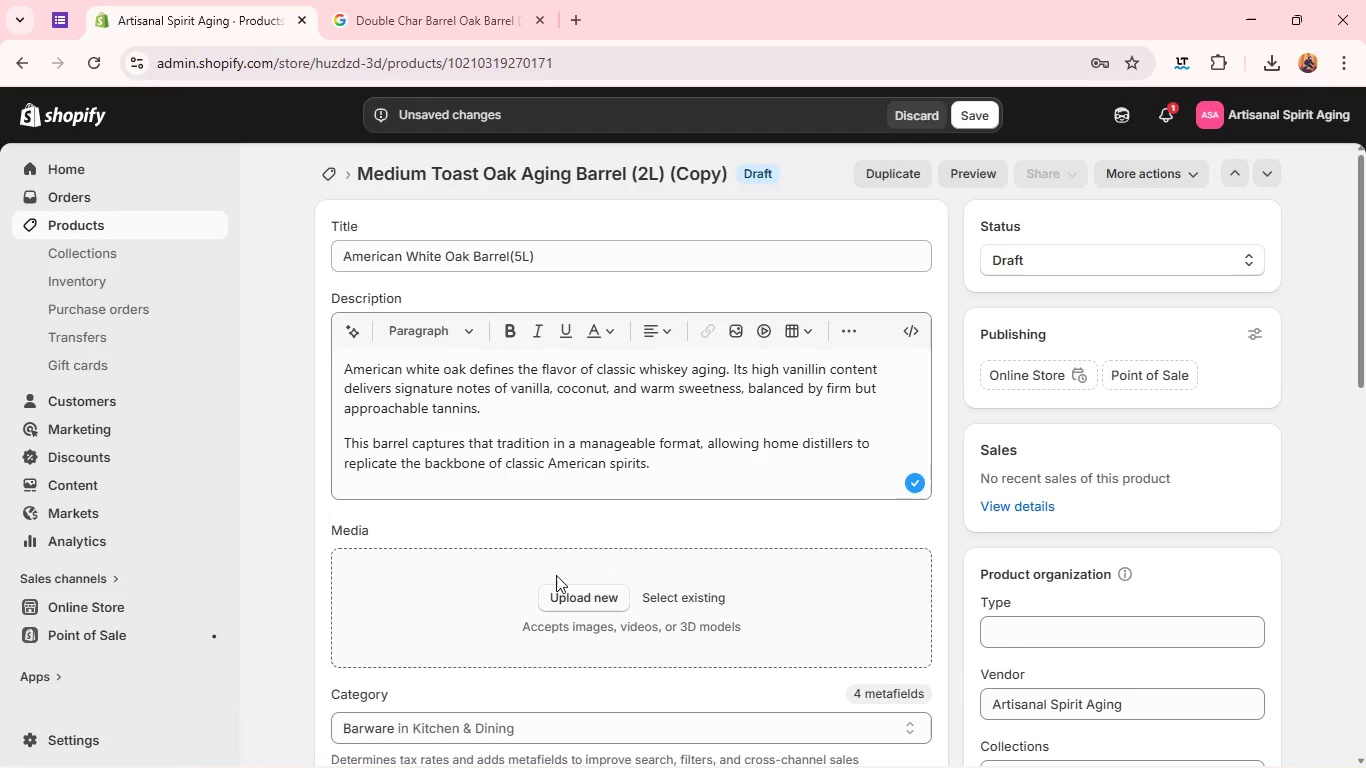 
left_click([428, 232])
 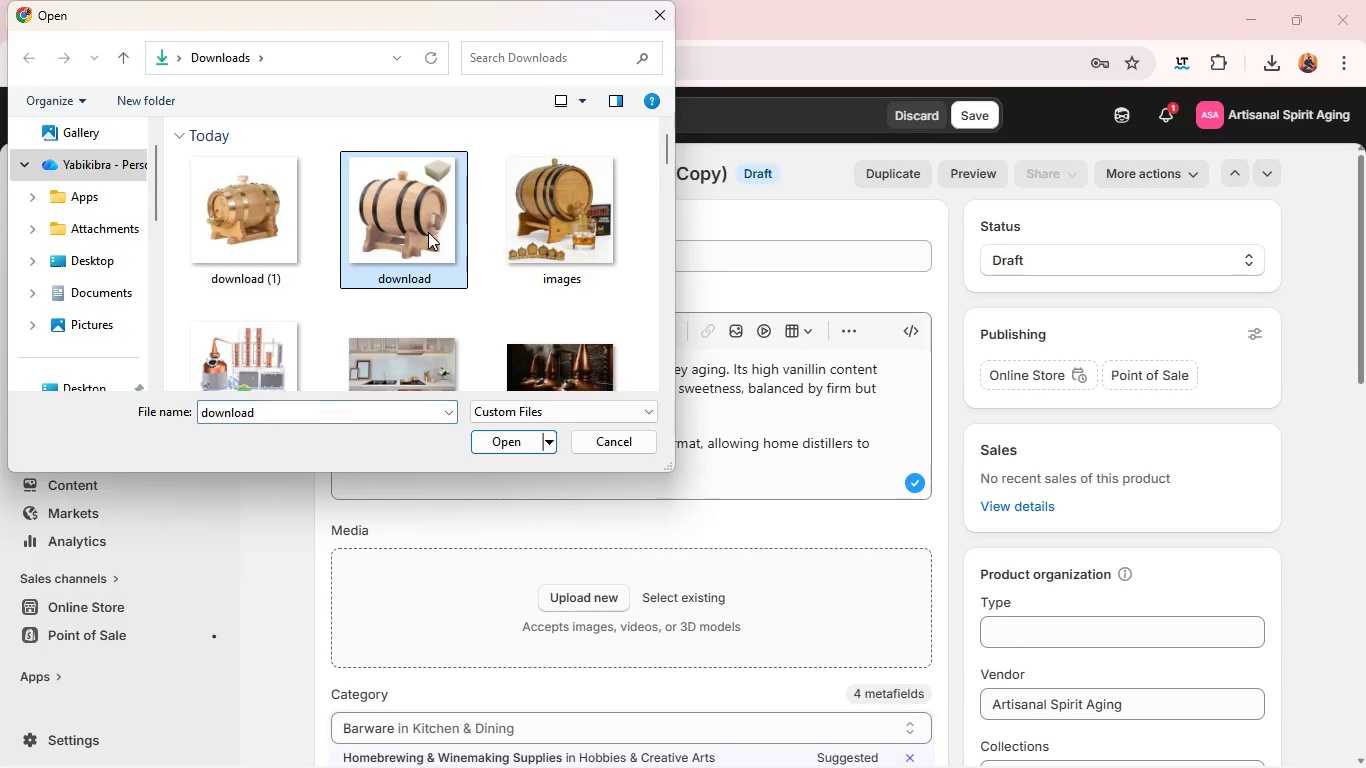 
key(Enter)
 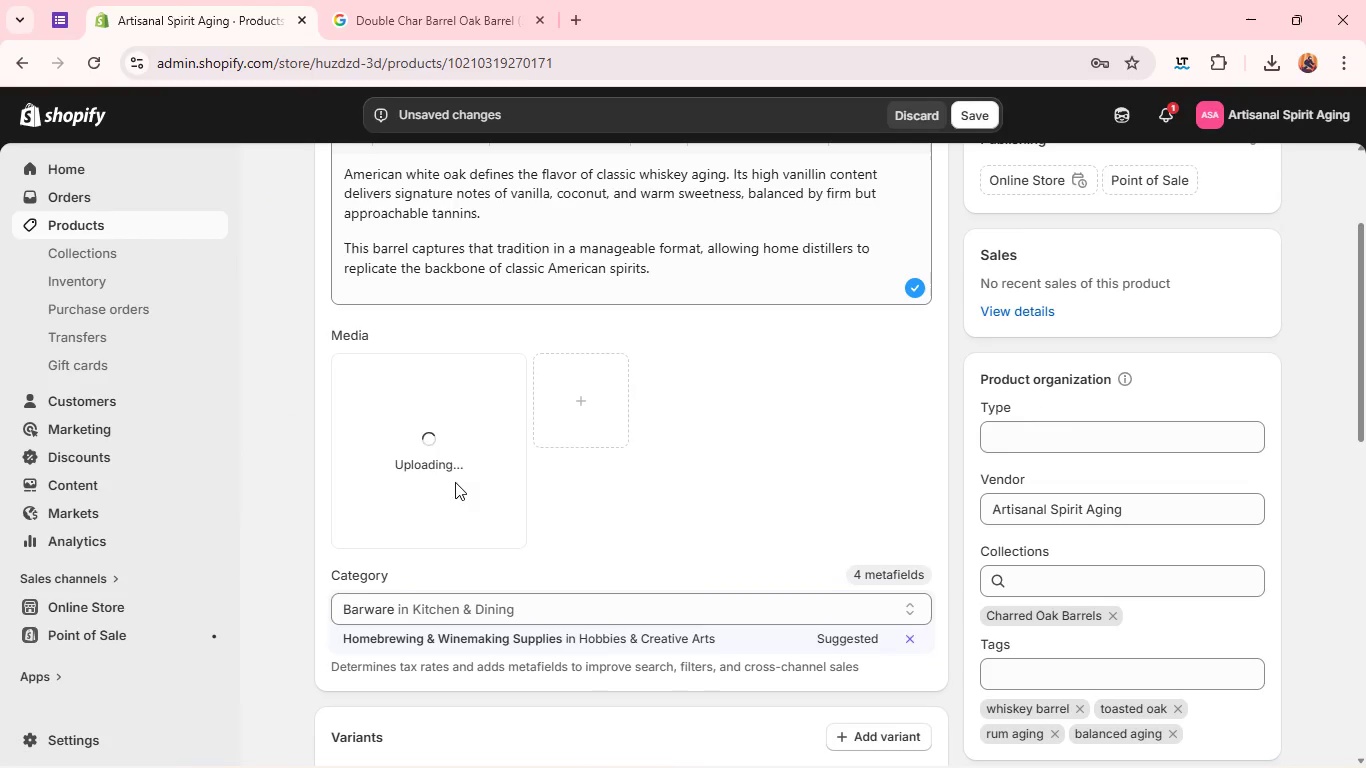 
double_click([430, 469])
 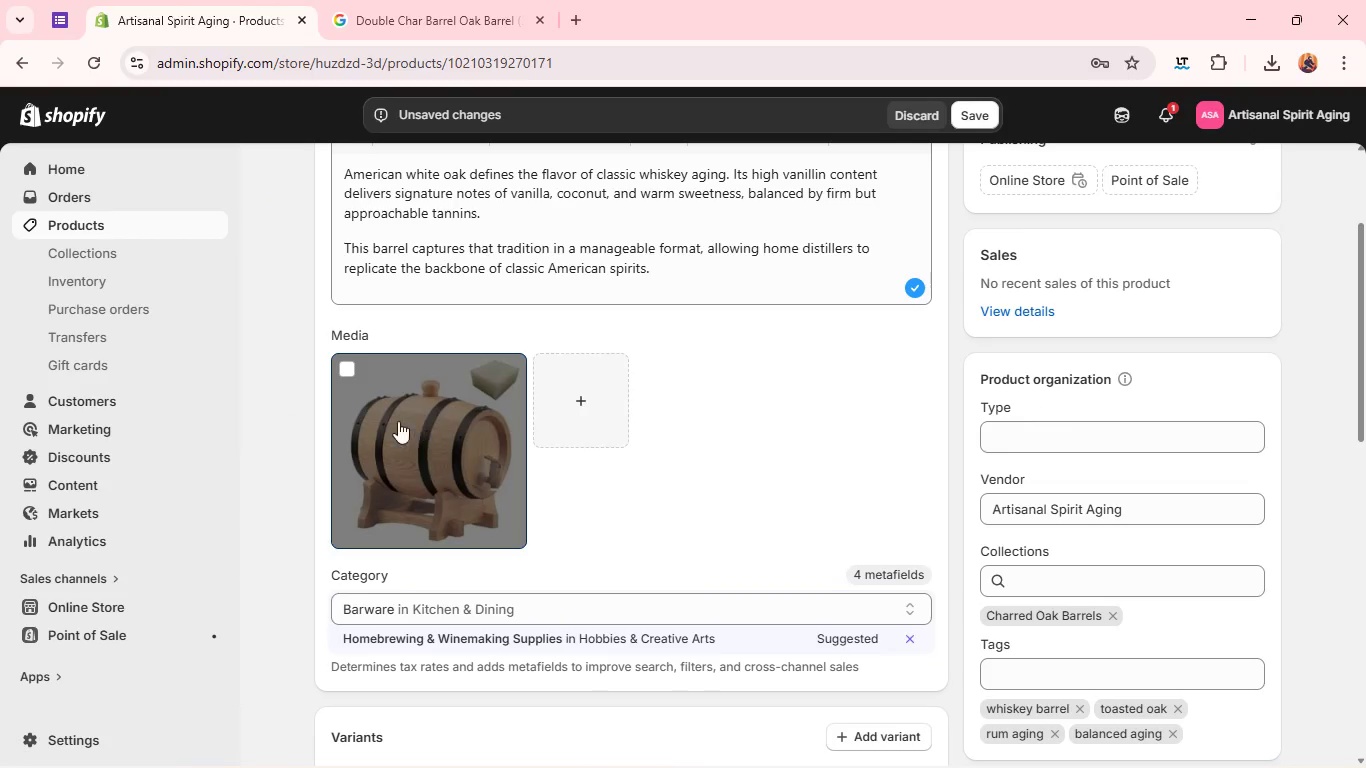 
double_click([364, 472])
 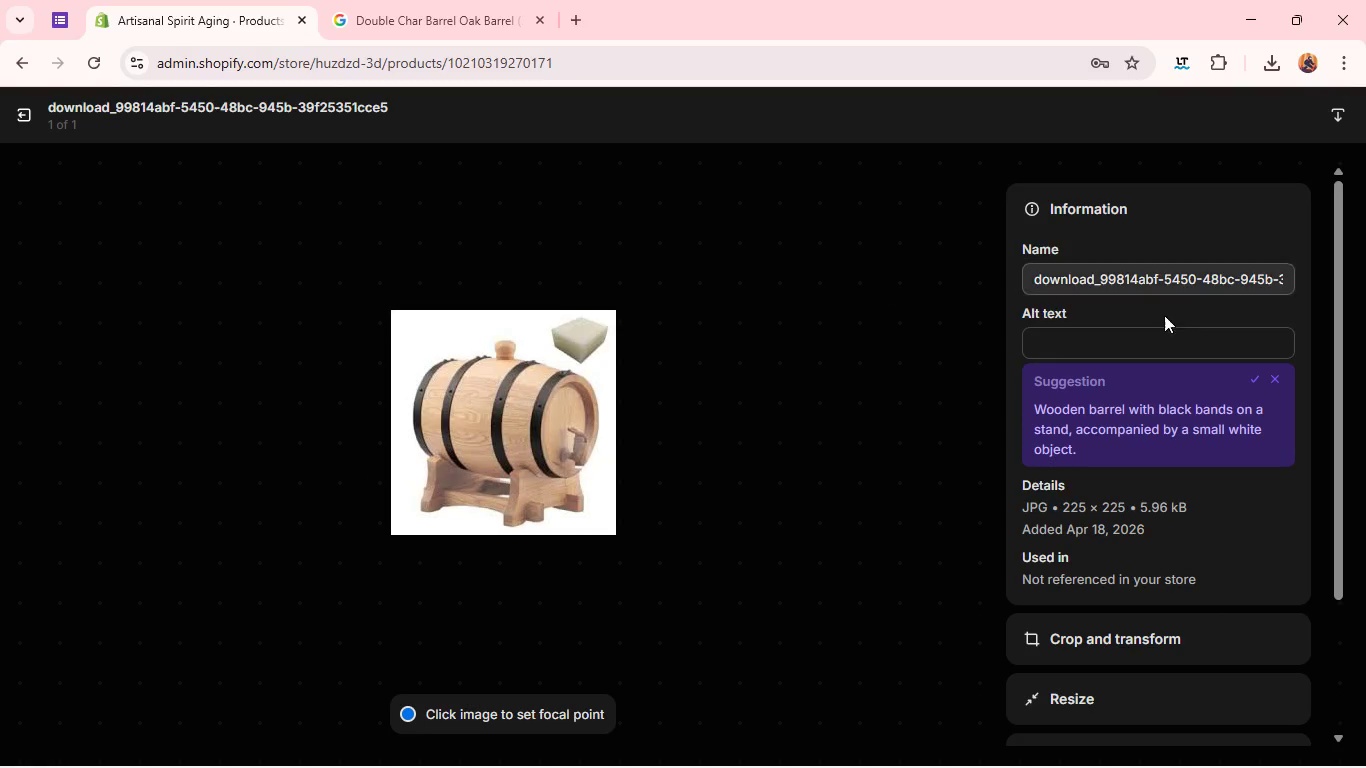 
left_click([1197, 332])
 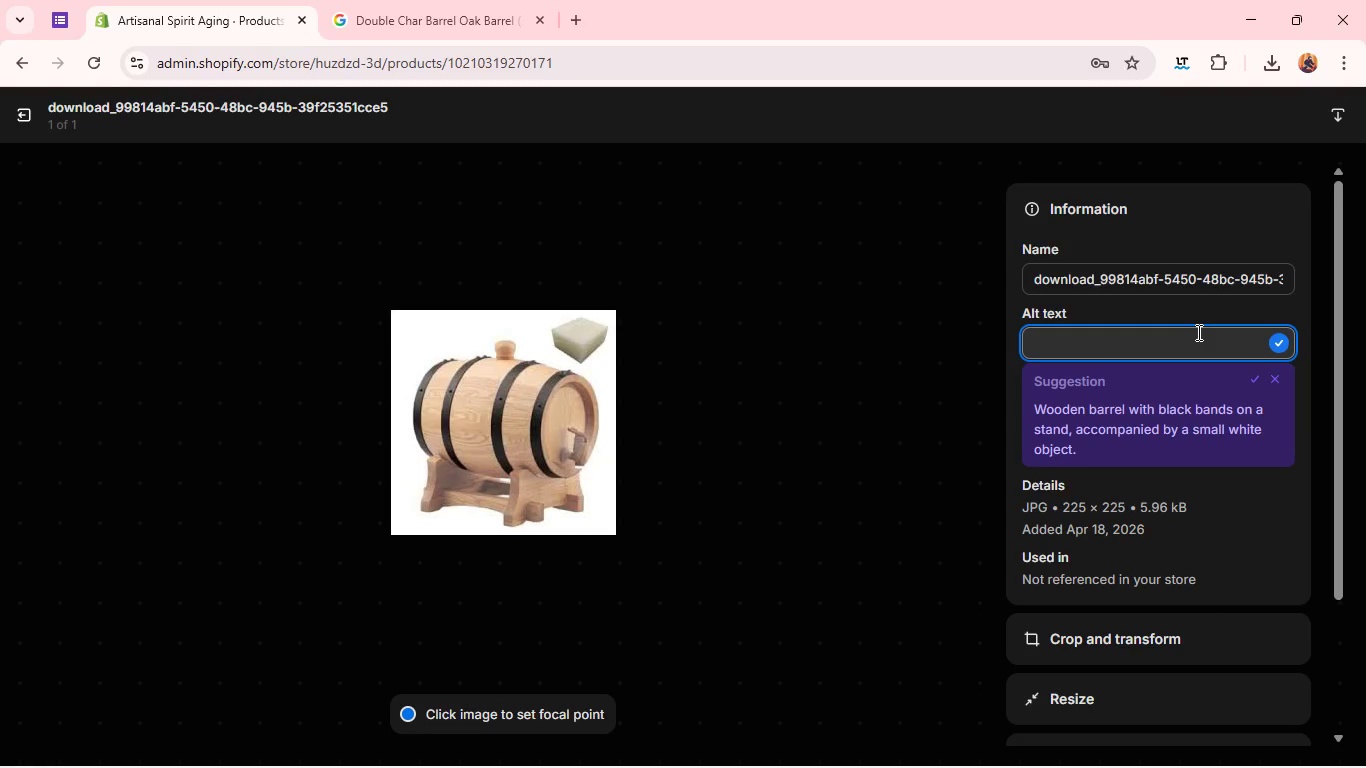 
key(Shift+ShiftLeft)
 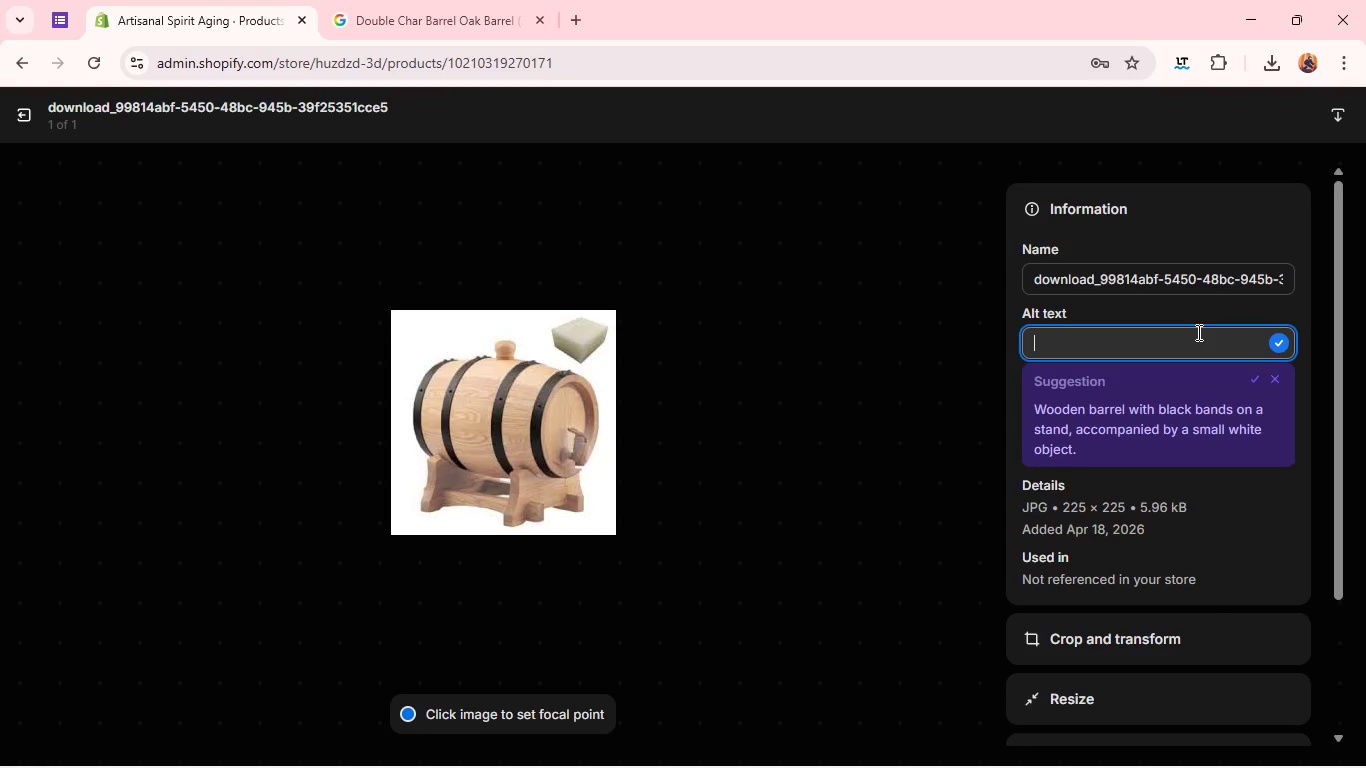 
left_click([1197, 332])
 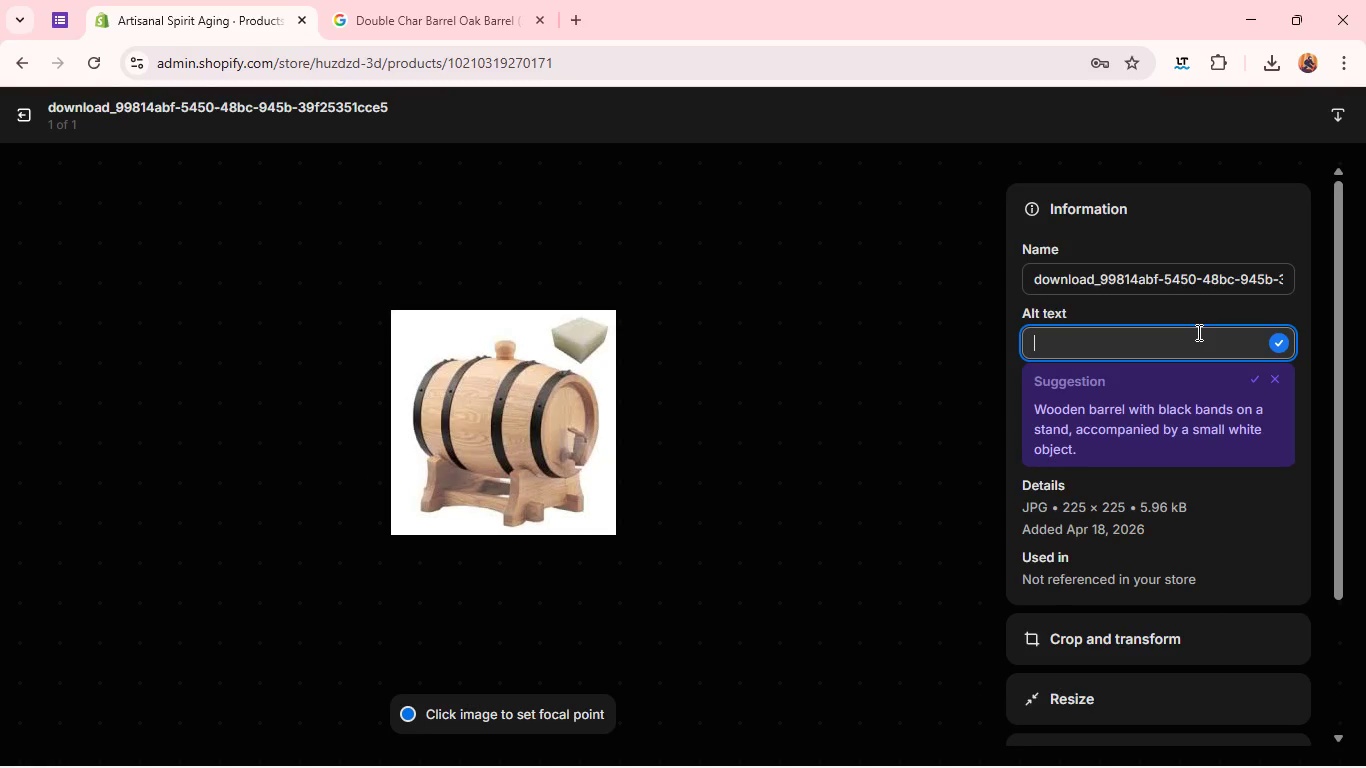 
type(American white oak barrel for whiskey aging )
 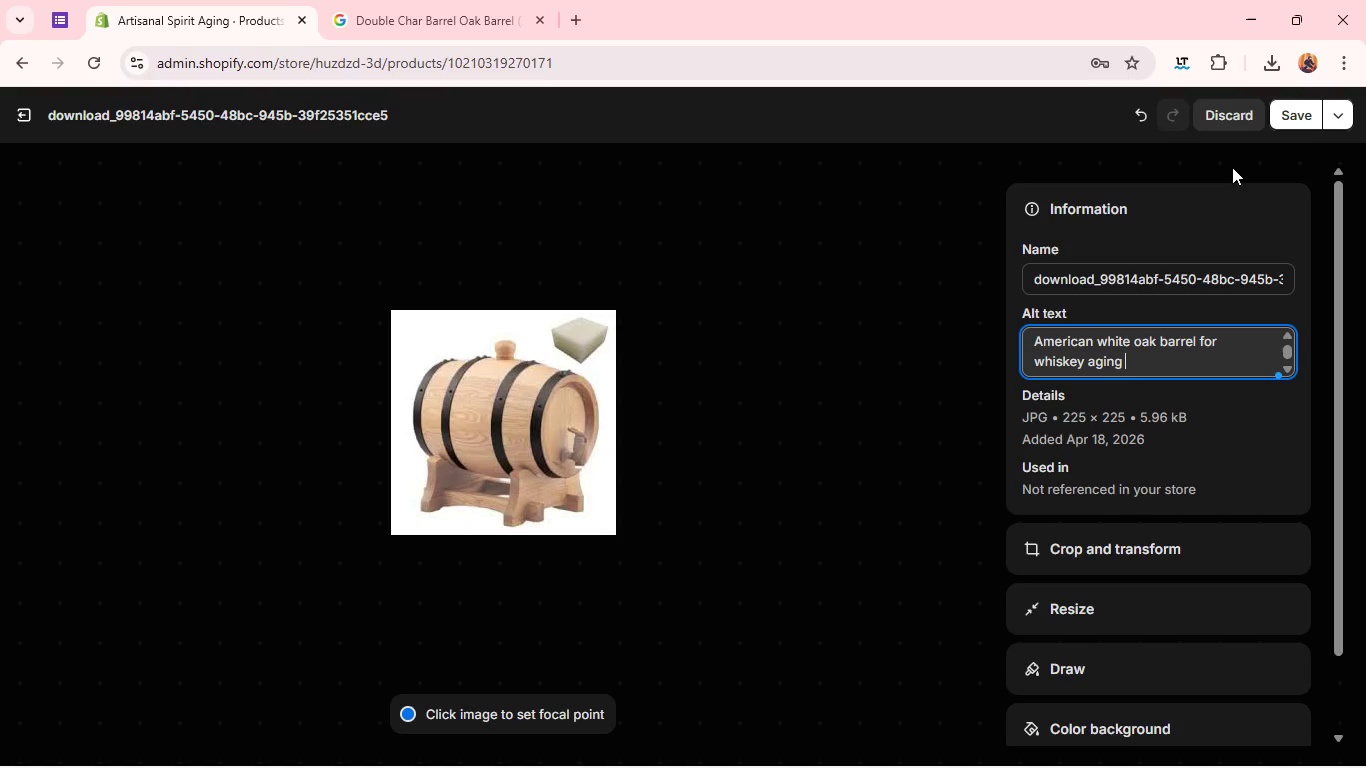 
left_click([1231, 187])
 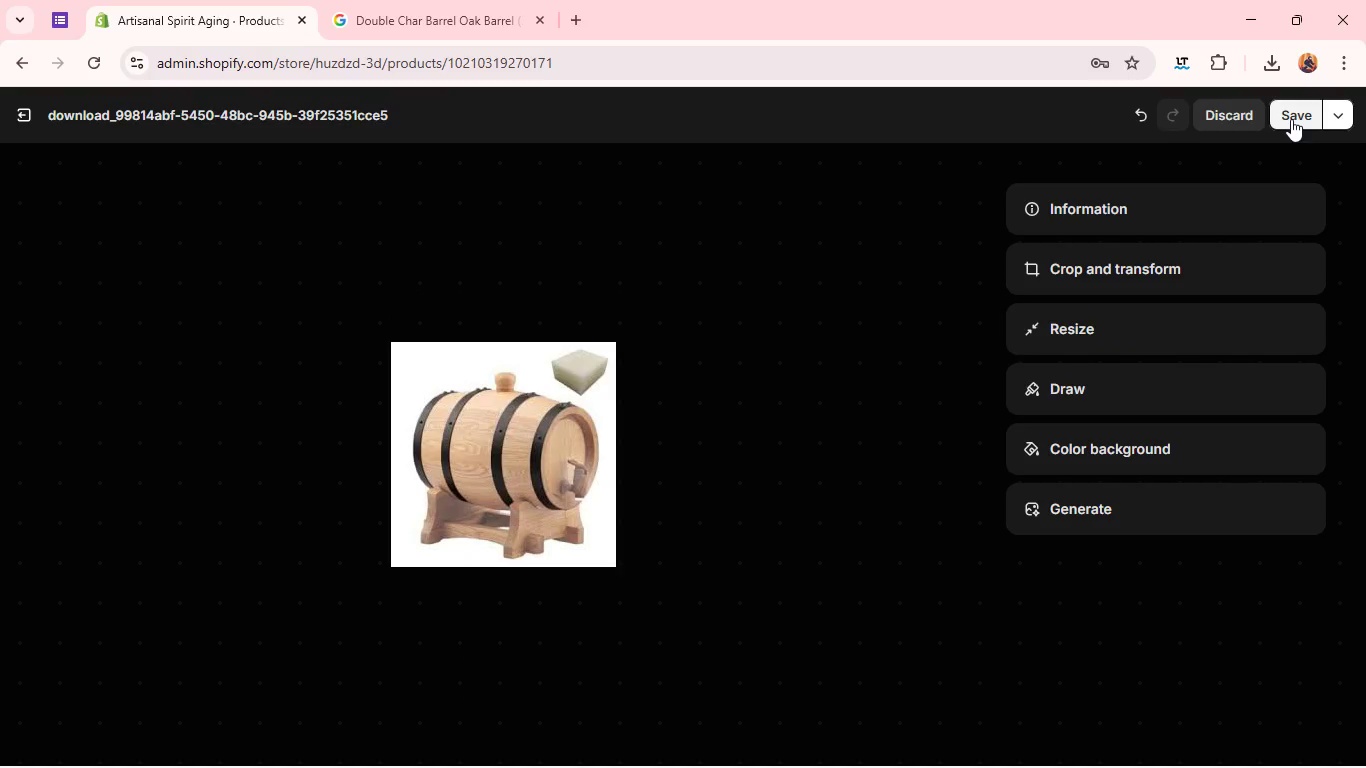 
left_click([1291, 119])
 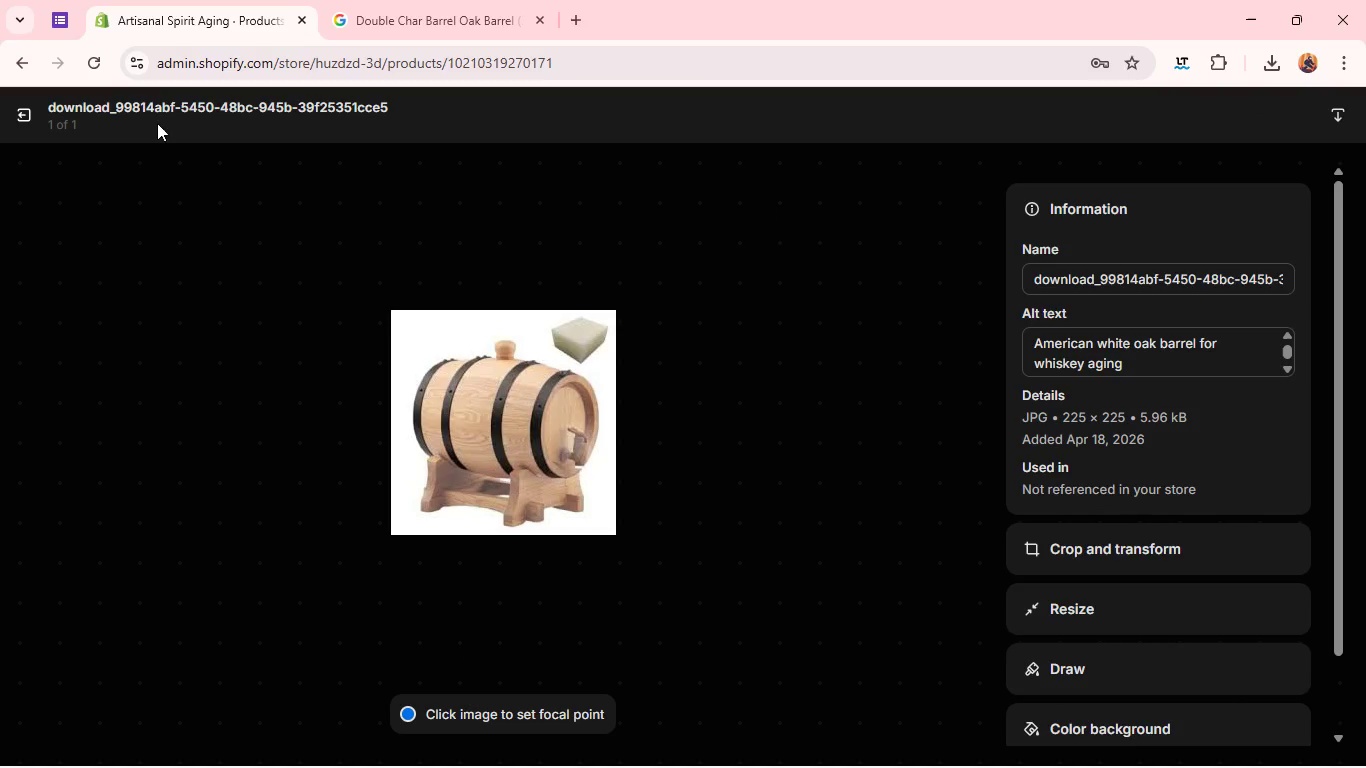 
wait(5.53)
 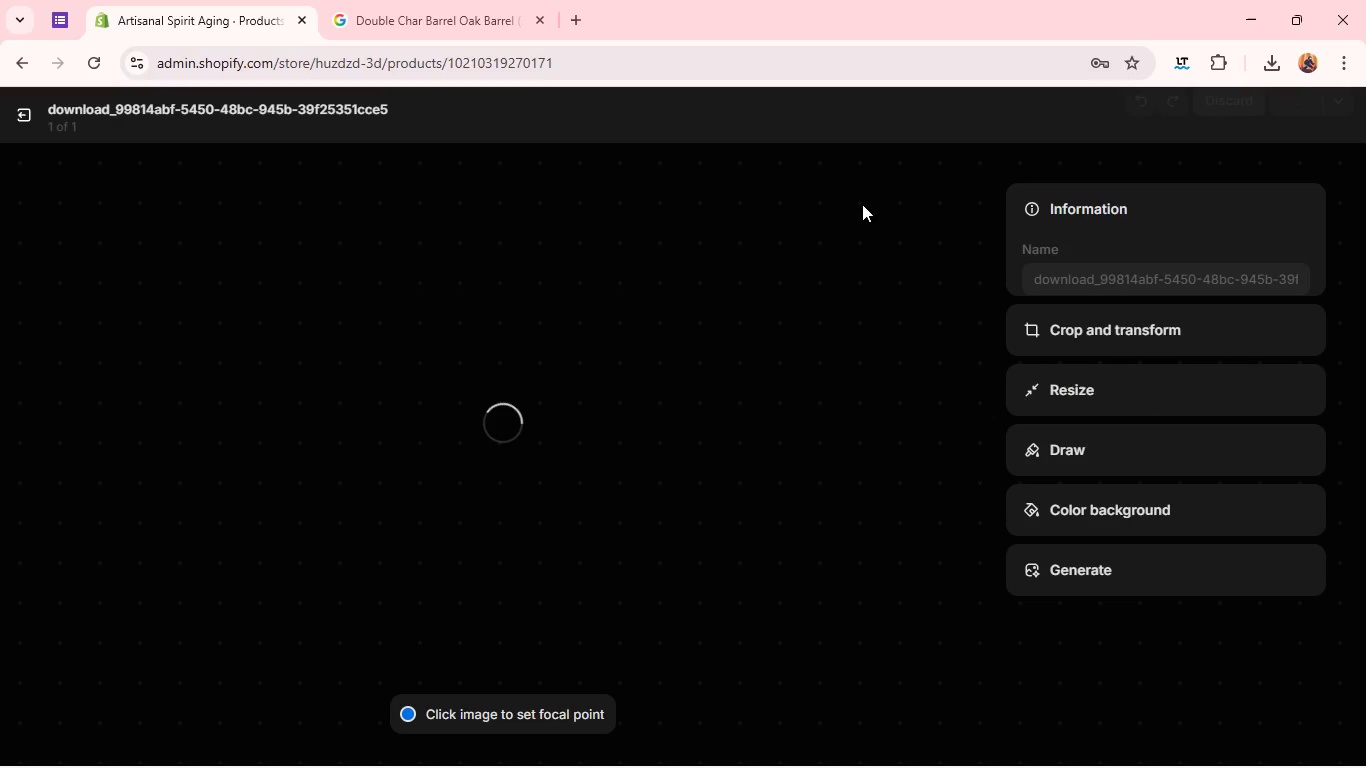 
left_click([33, 117])
 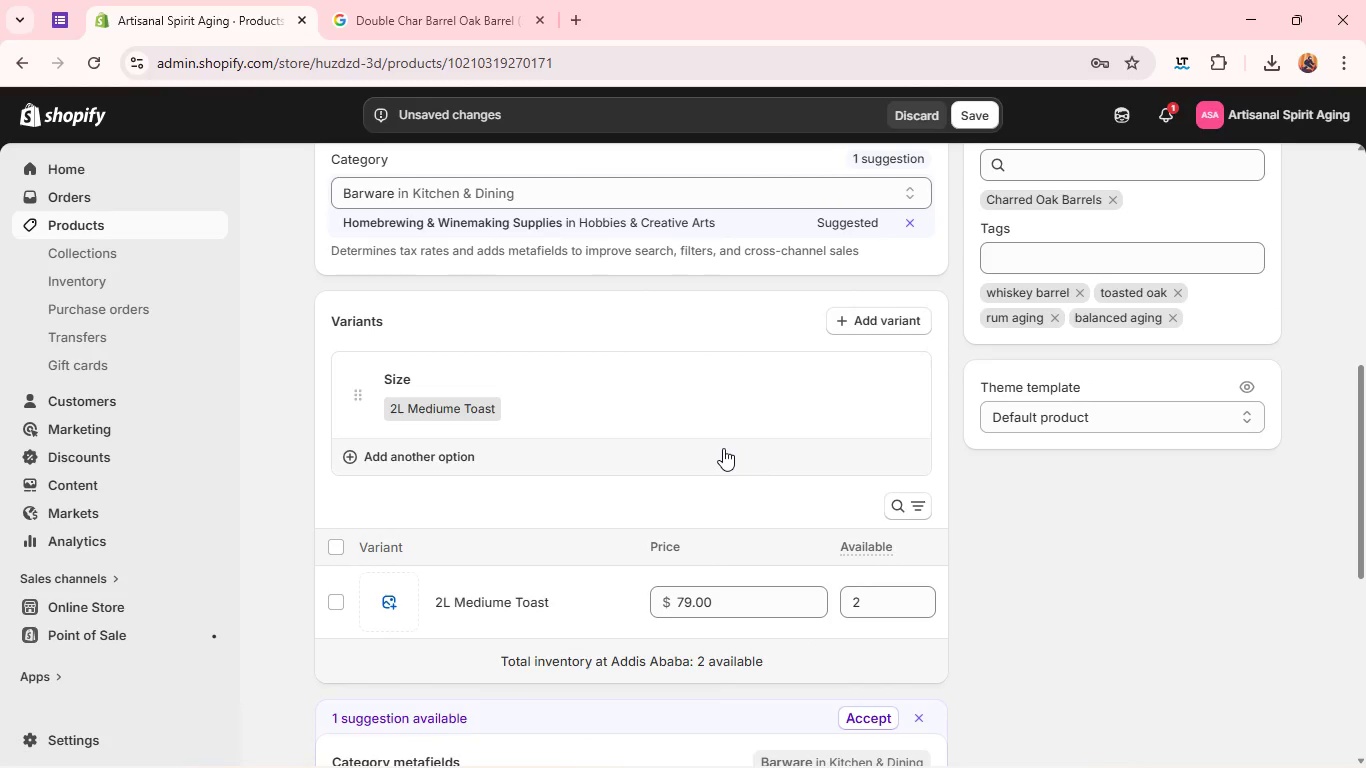 
wait(9.12)
 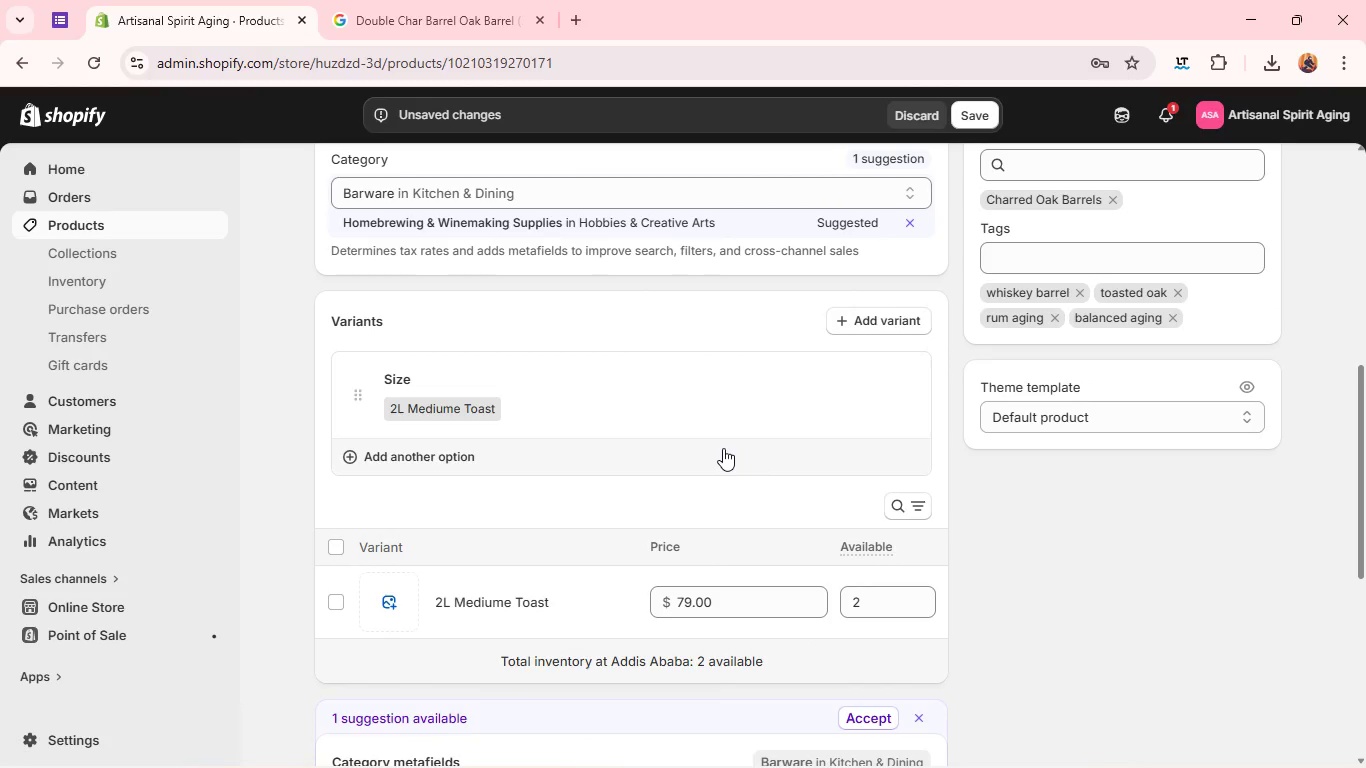 
left_click([458, 403])
 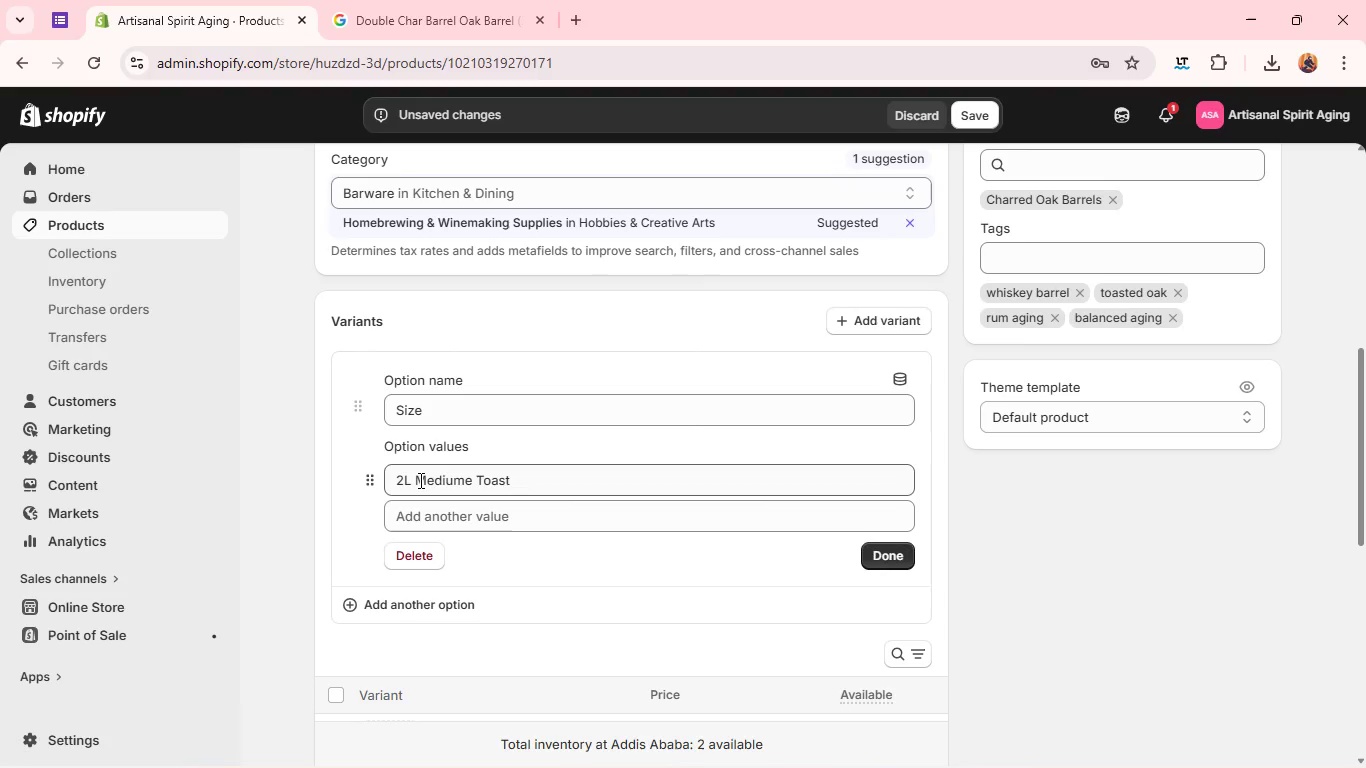 
double_click([419, 480])
 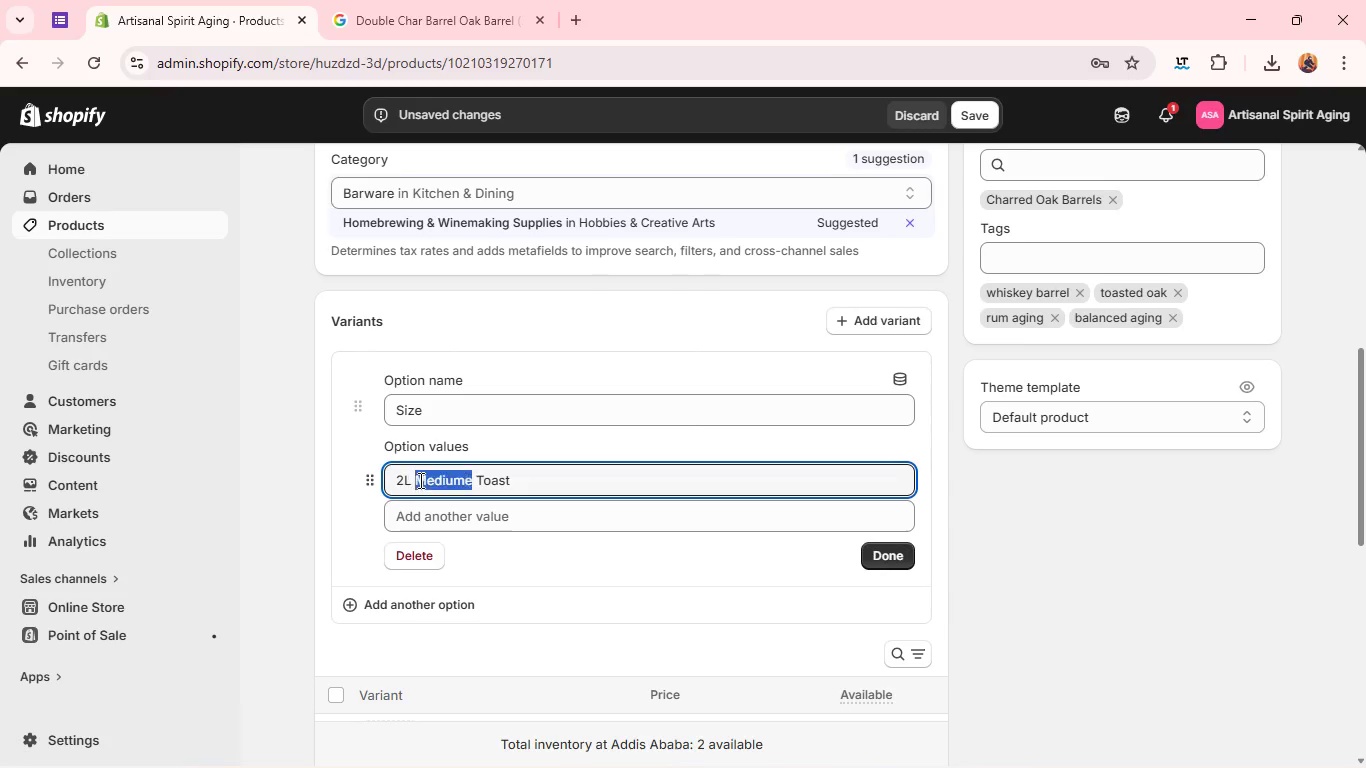 
triple_click([419, 480])
 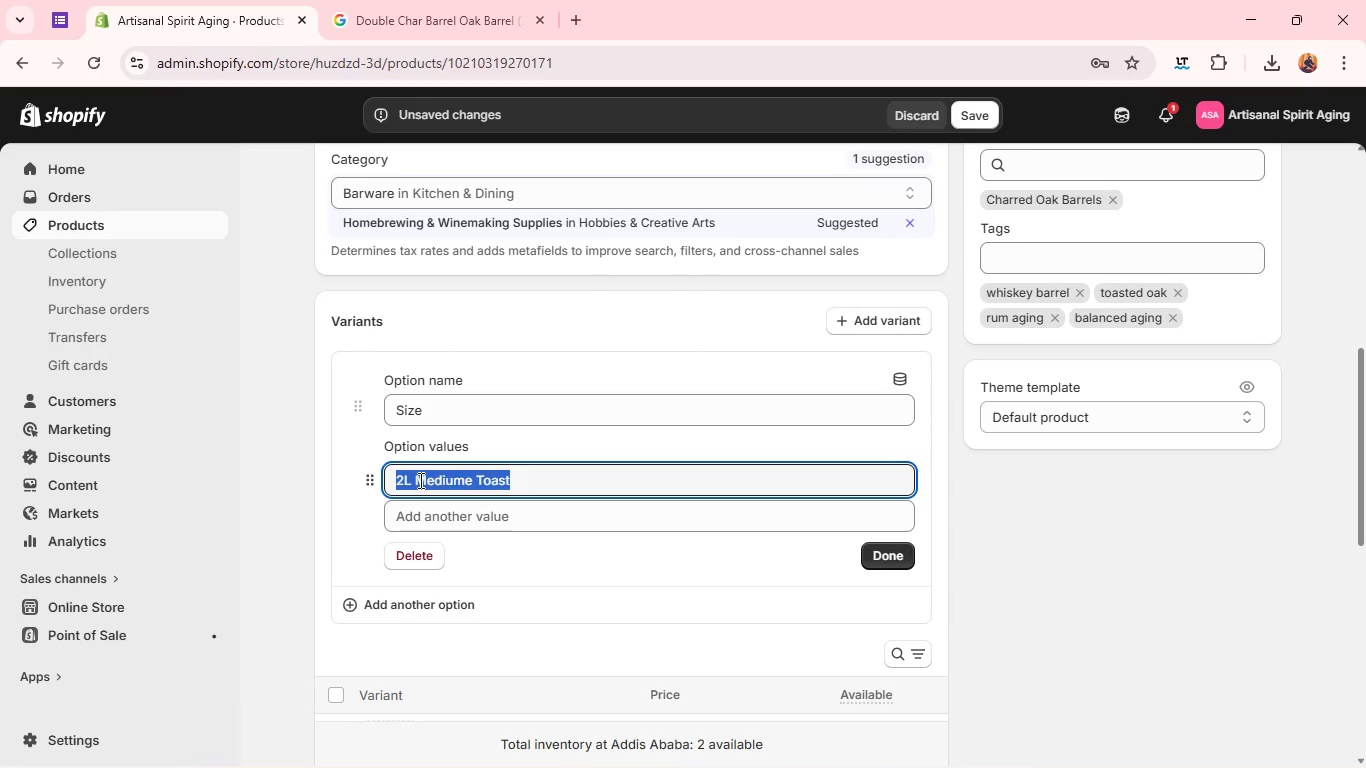 
key(5)
 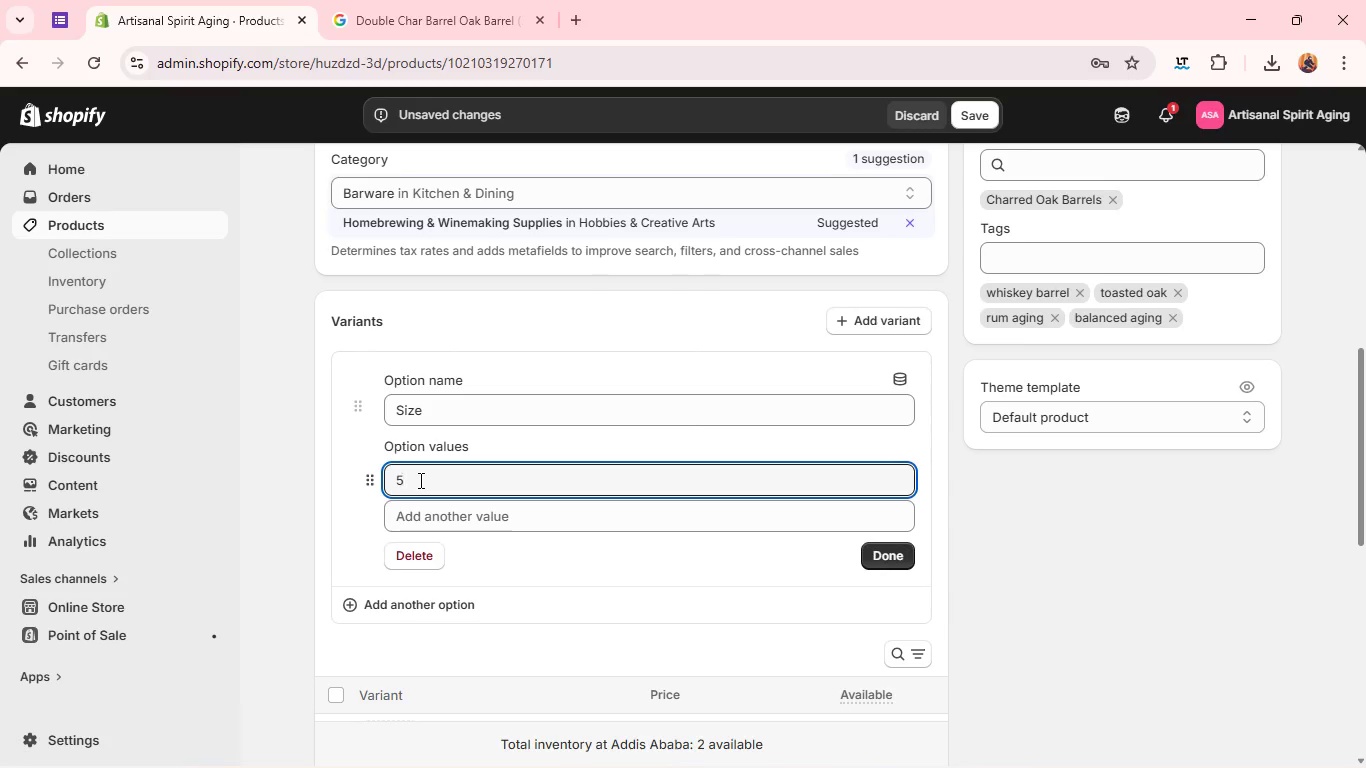 
key(Shift+ShiftRight)
 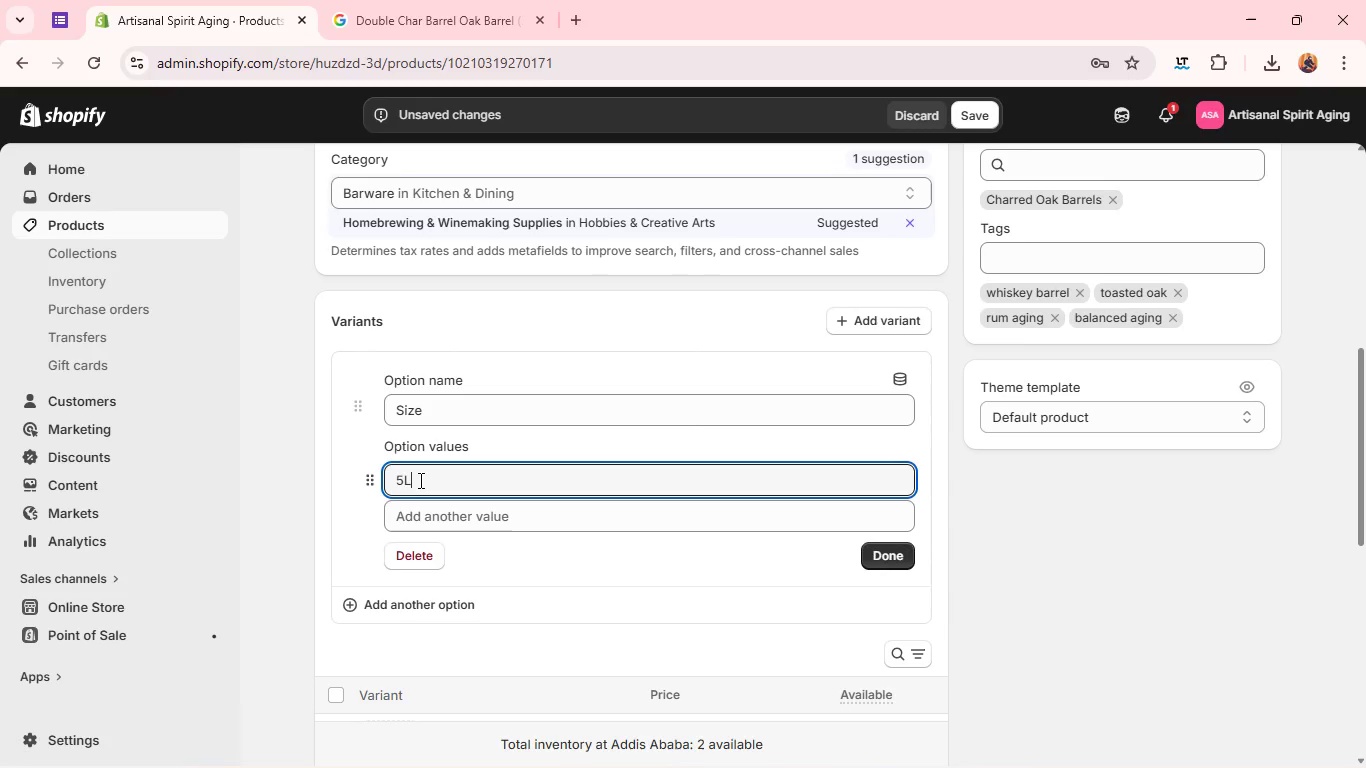 
key(Shift+L)
 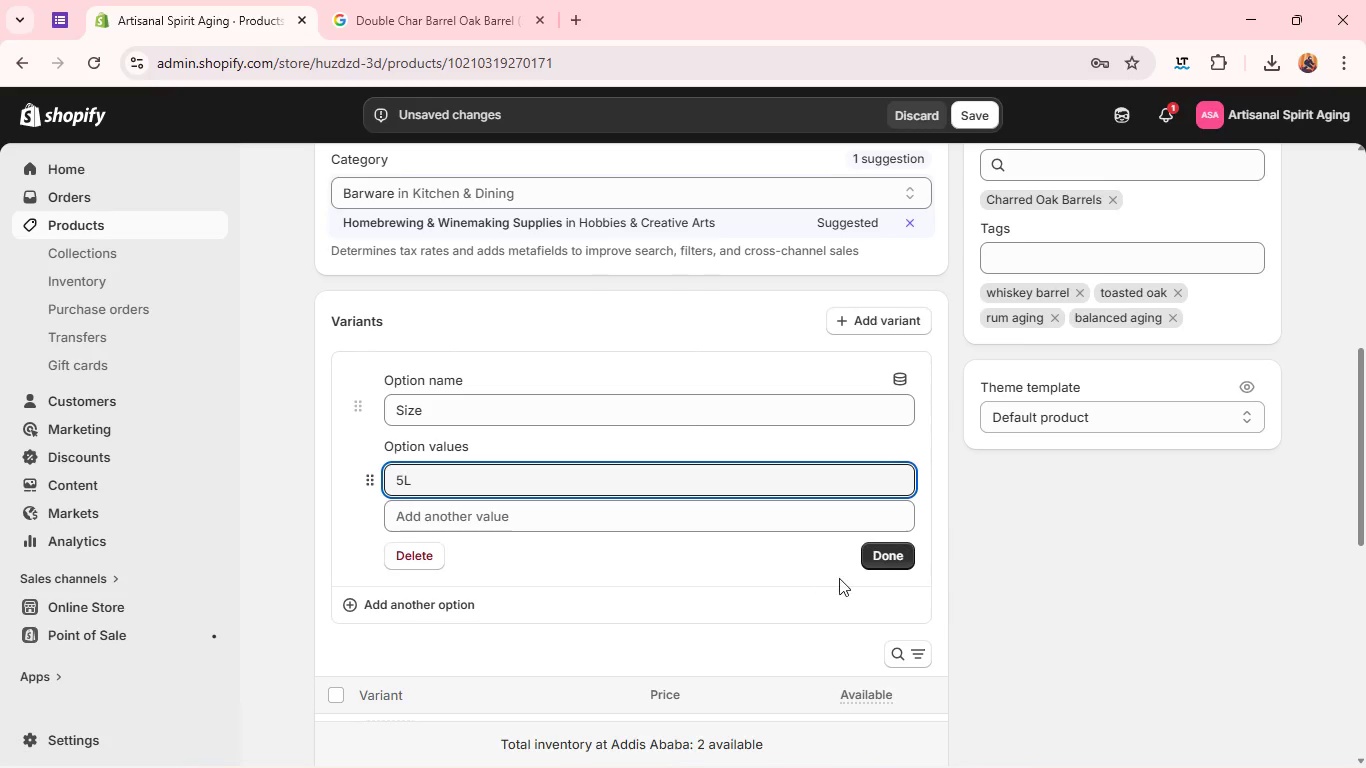 
left_click([885, 551])
 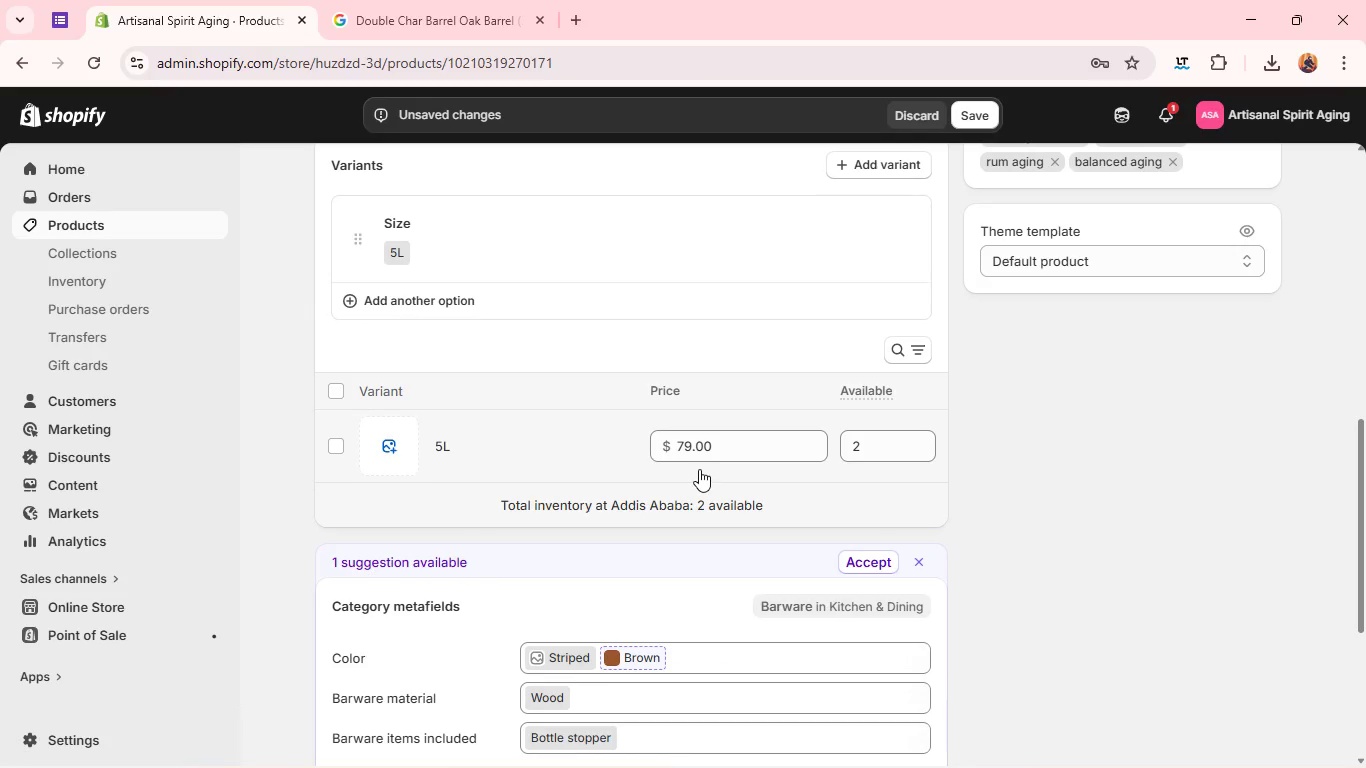 
double_click([692, 451])
 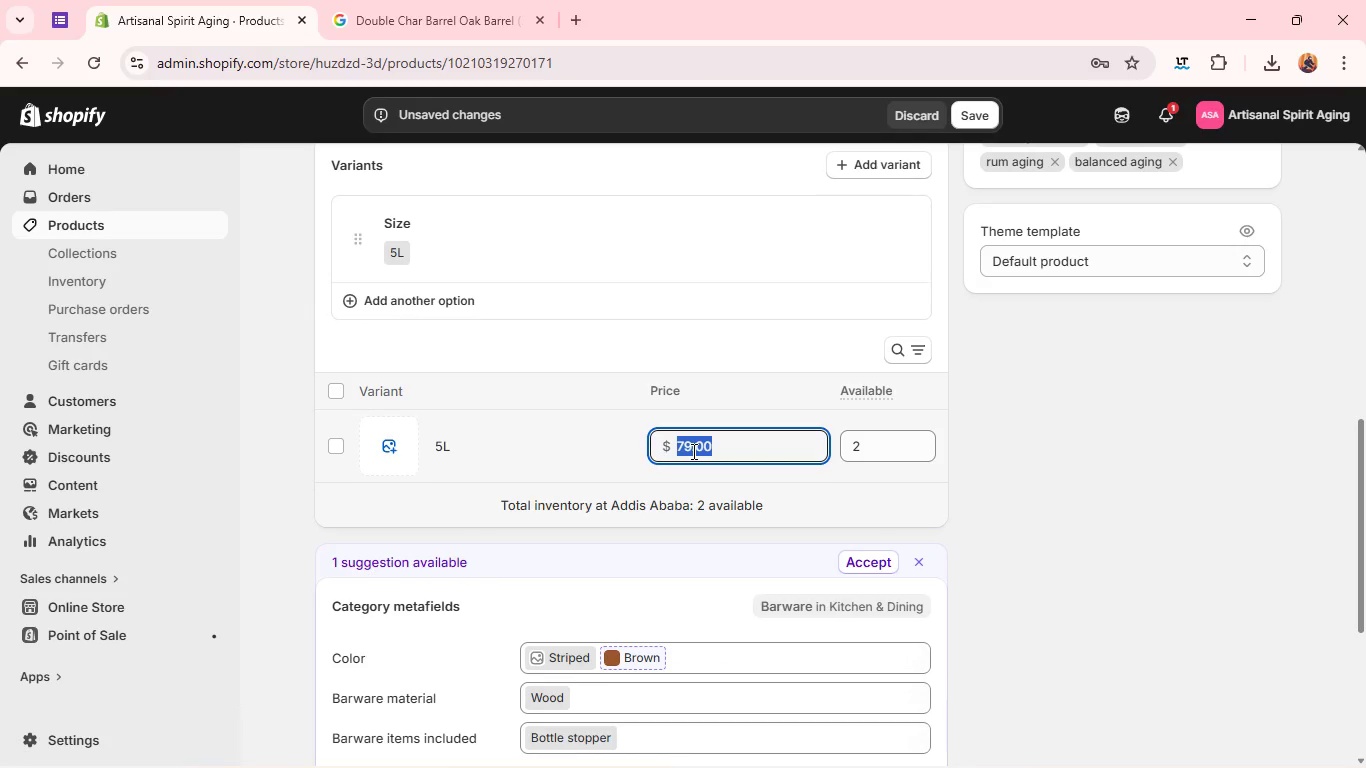 
triple_click([692, 451])
 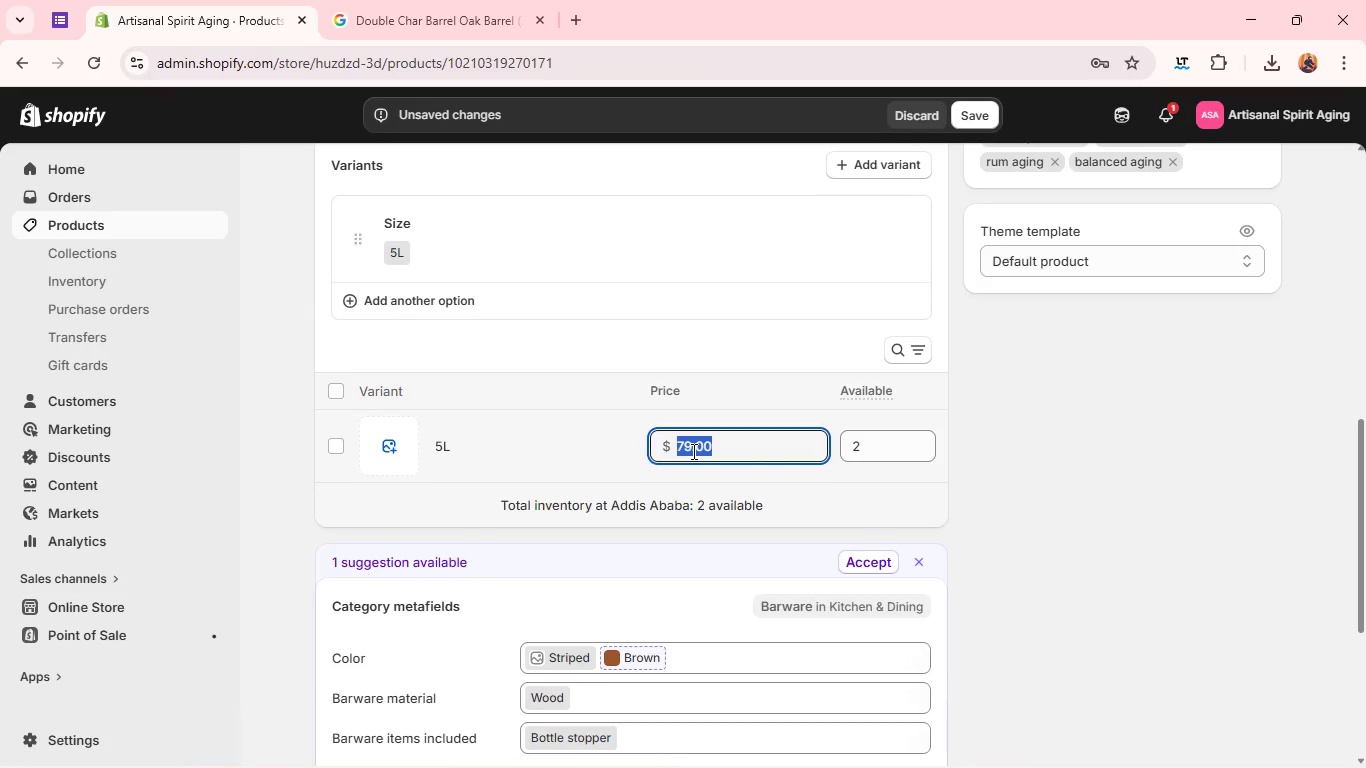 
type(139)
 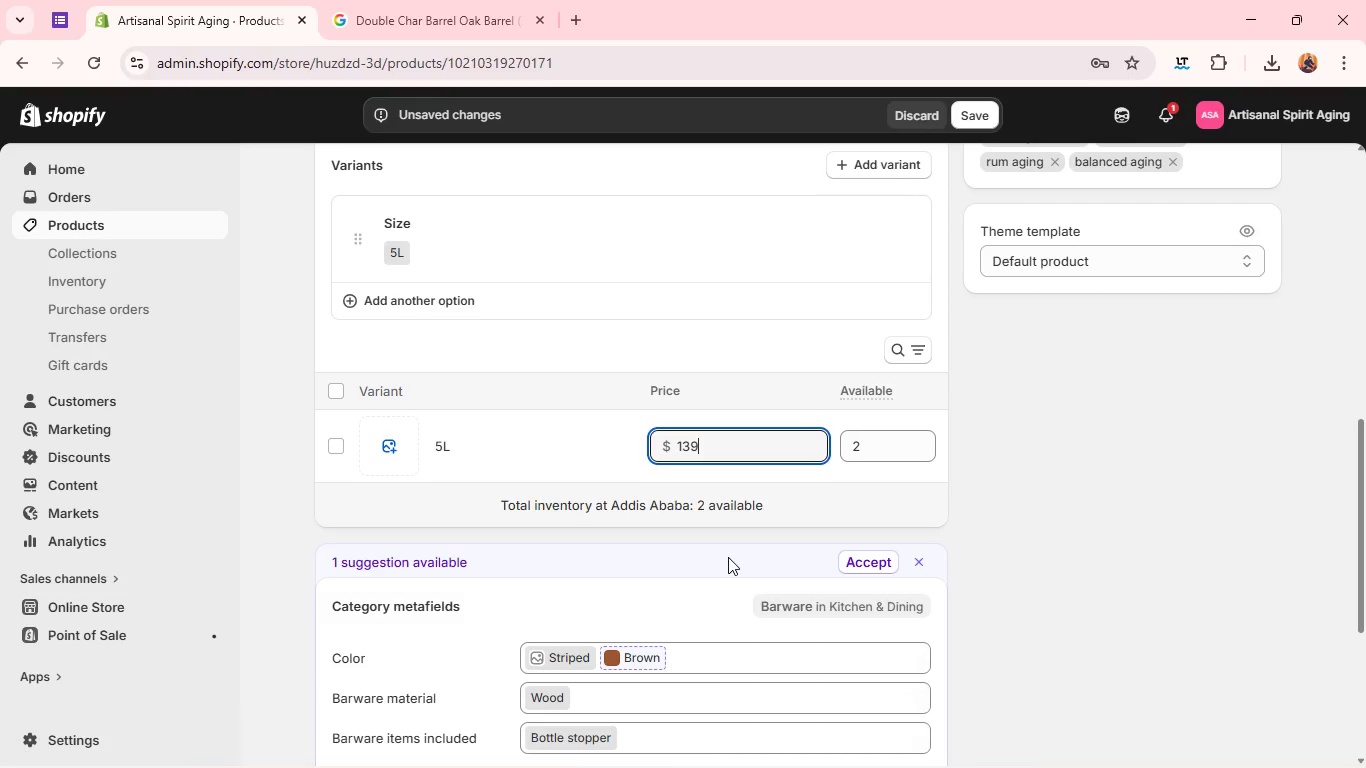 
left_click([538, 355])
 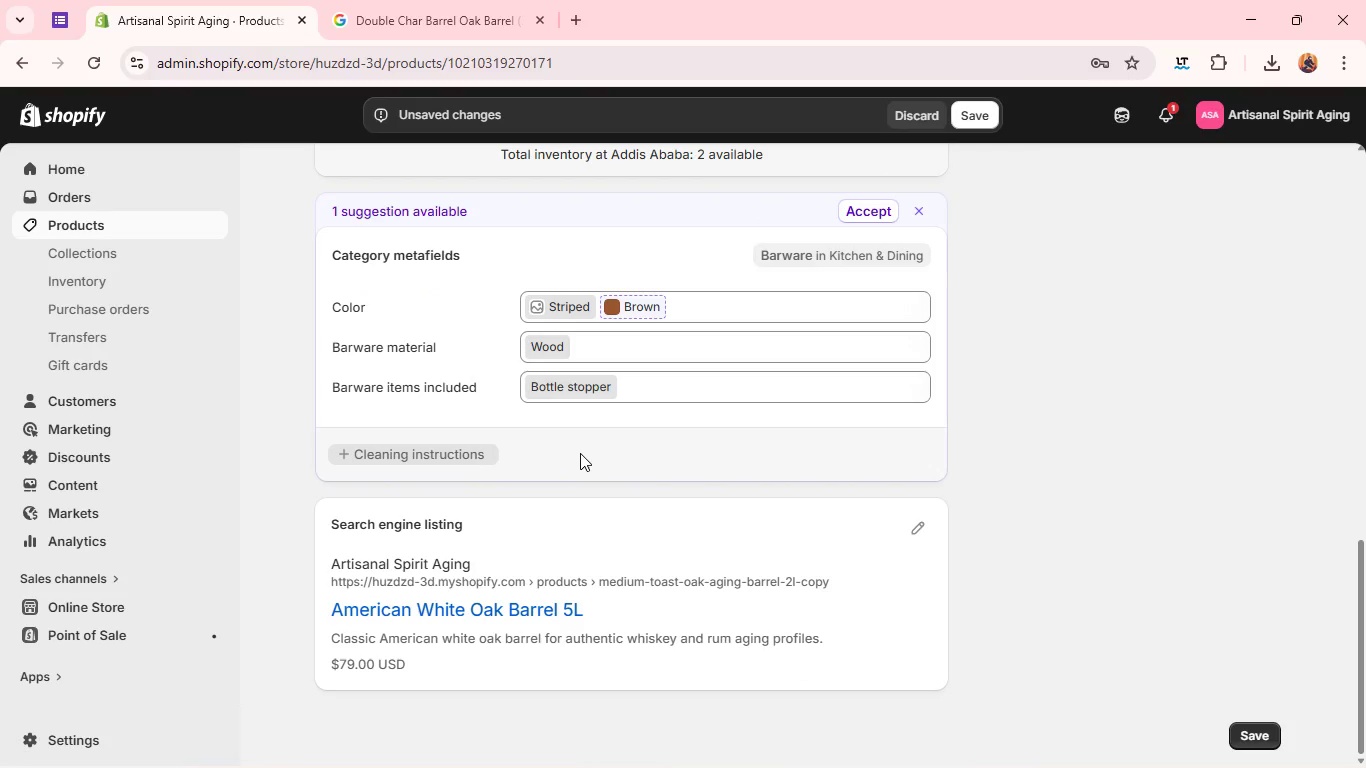 
wait(6.11)
 